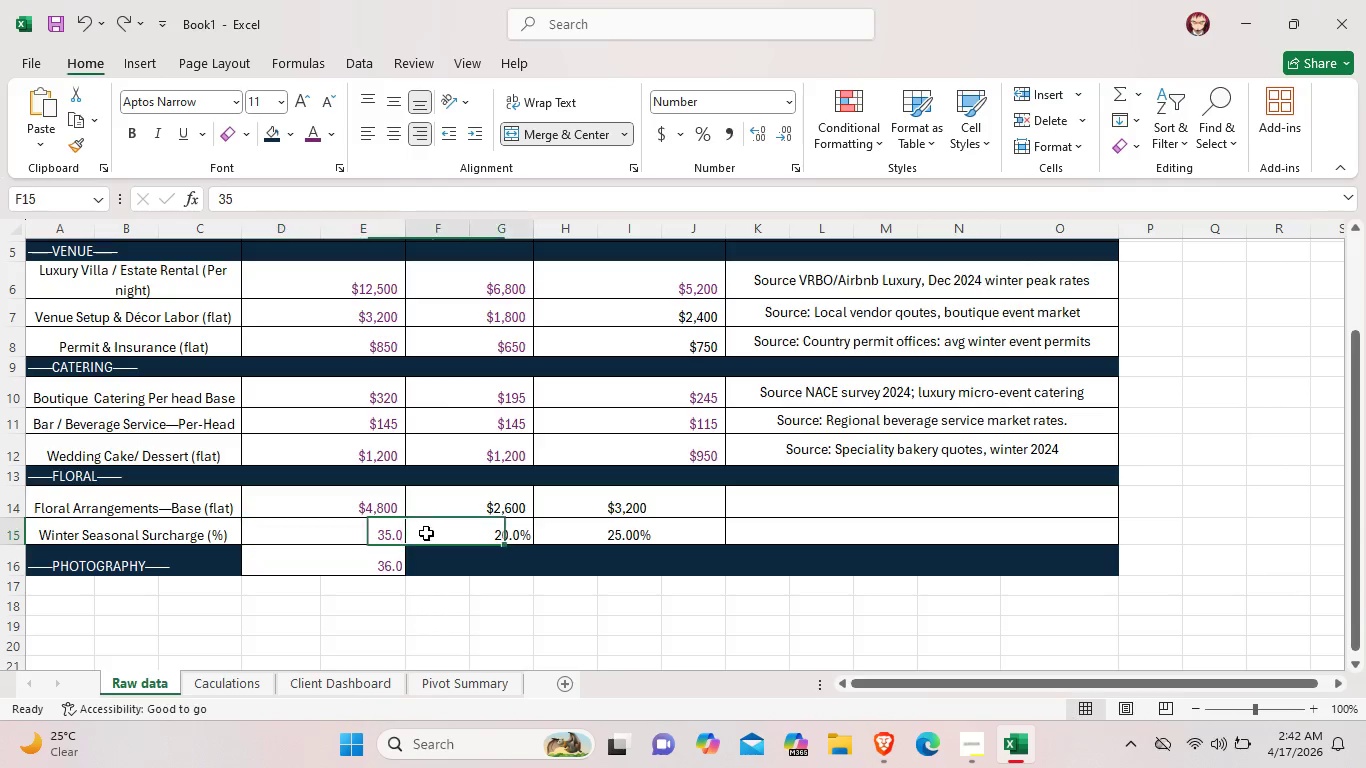 
left_click([426, 533])
 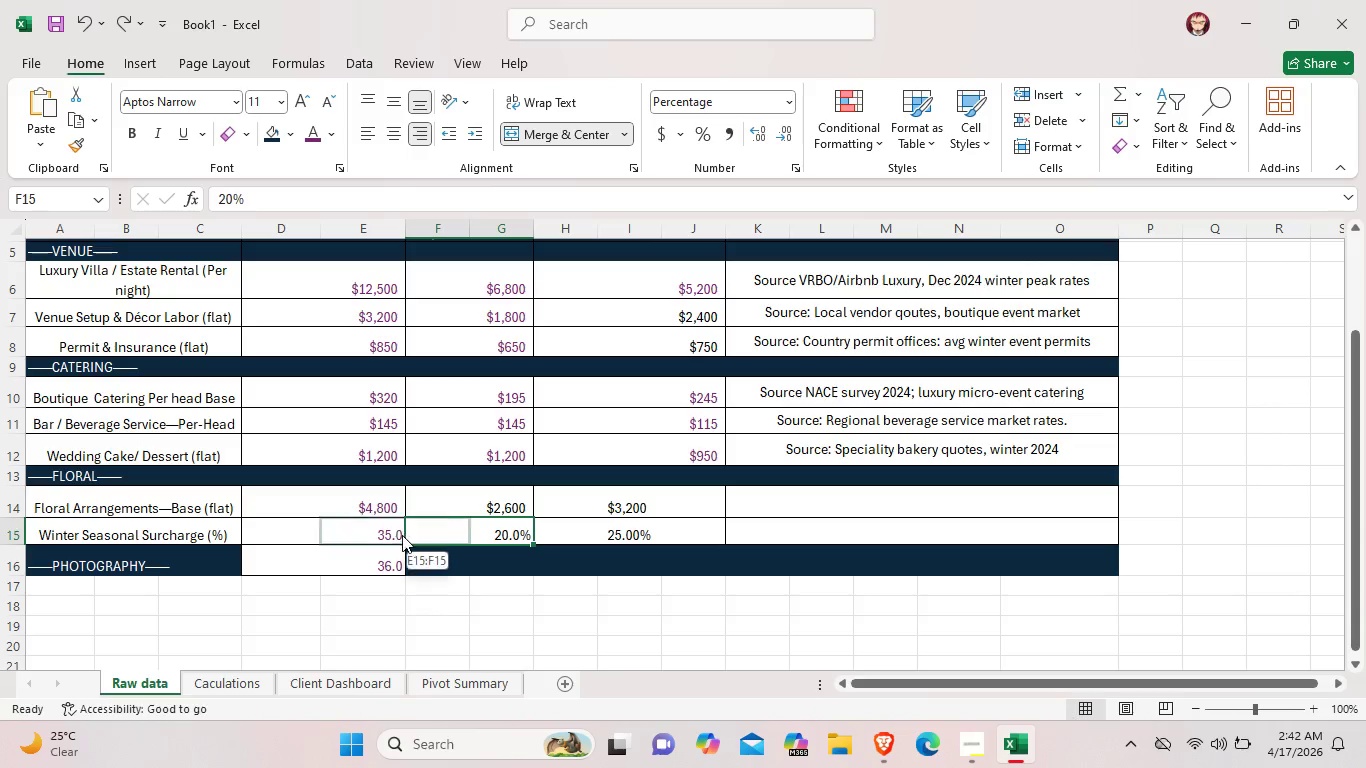 
left_click([402, 535])
 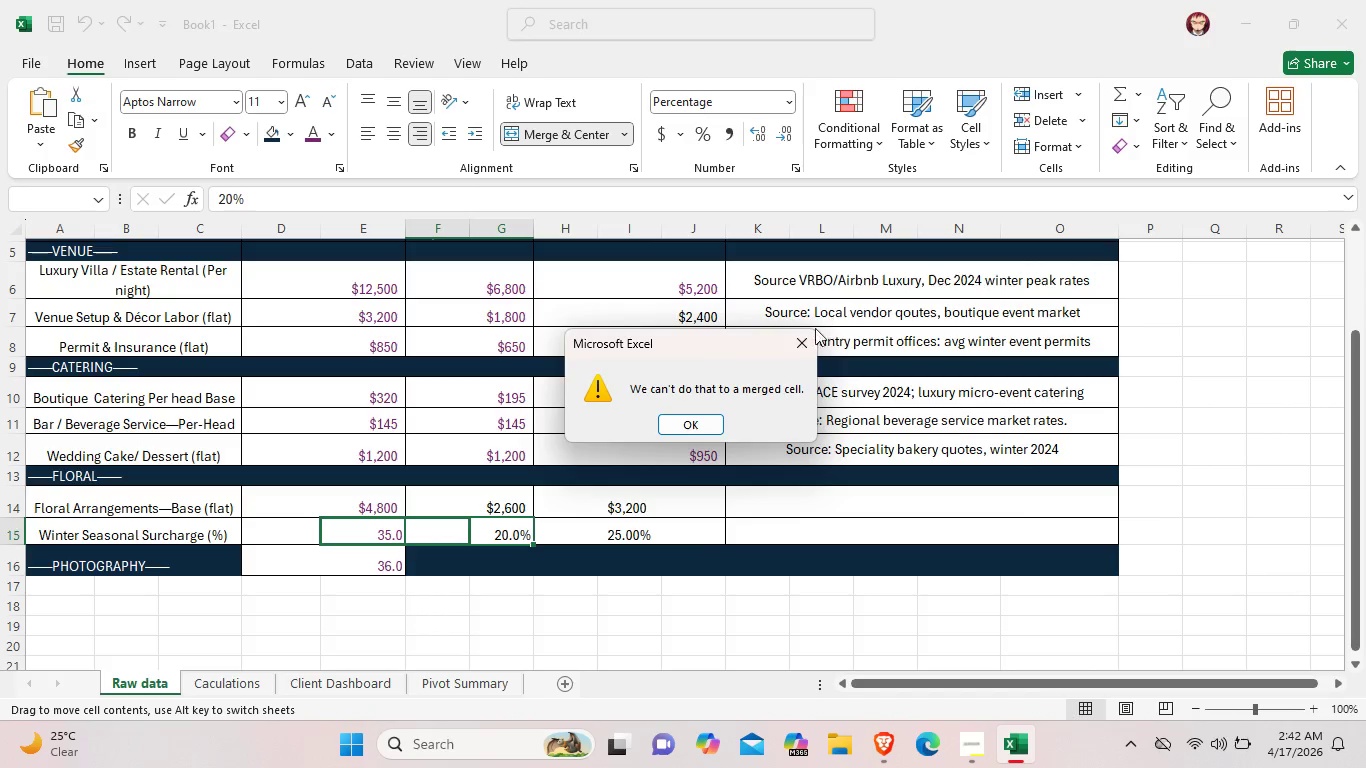 
left_click([805, 337])
 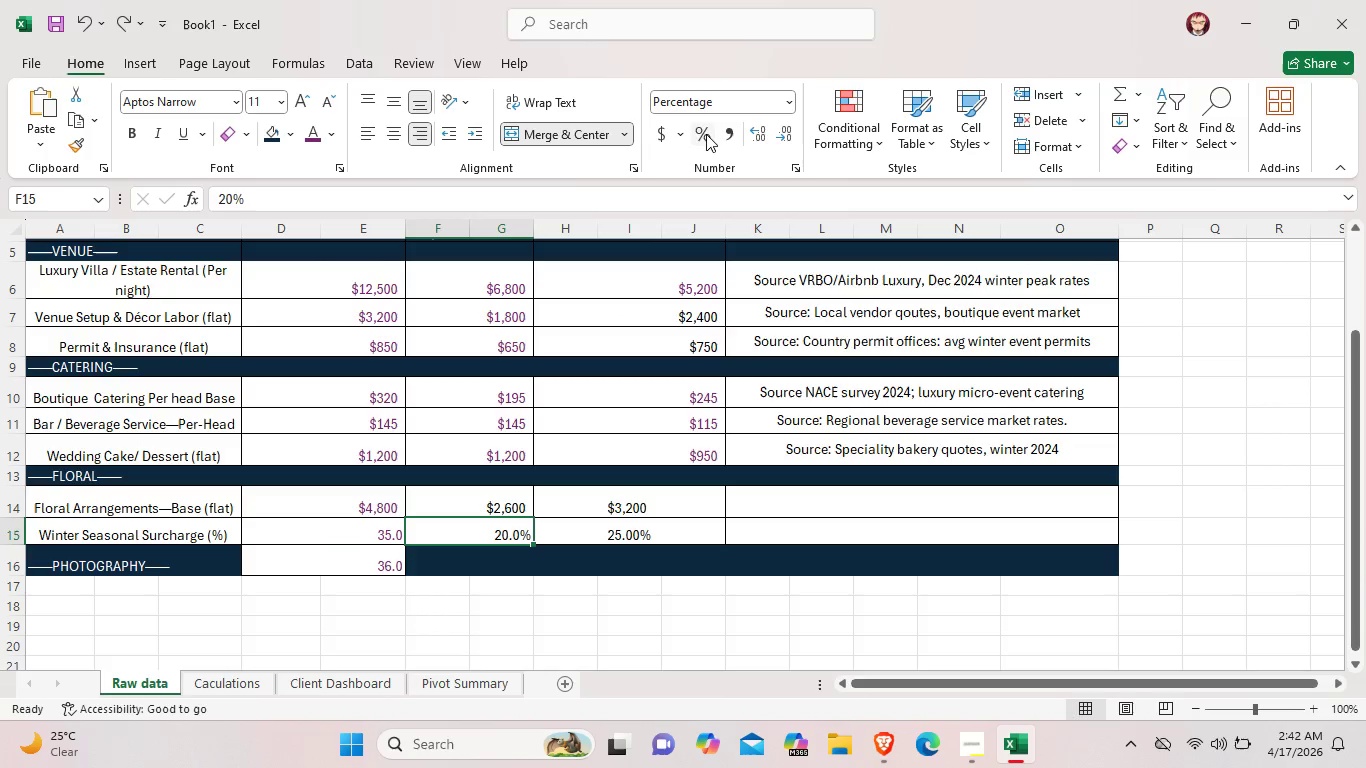 
left_click([706, 134])
 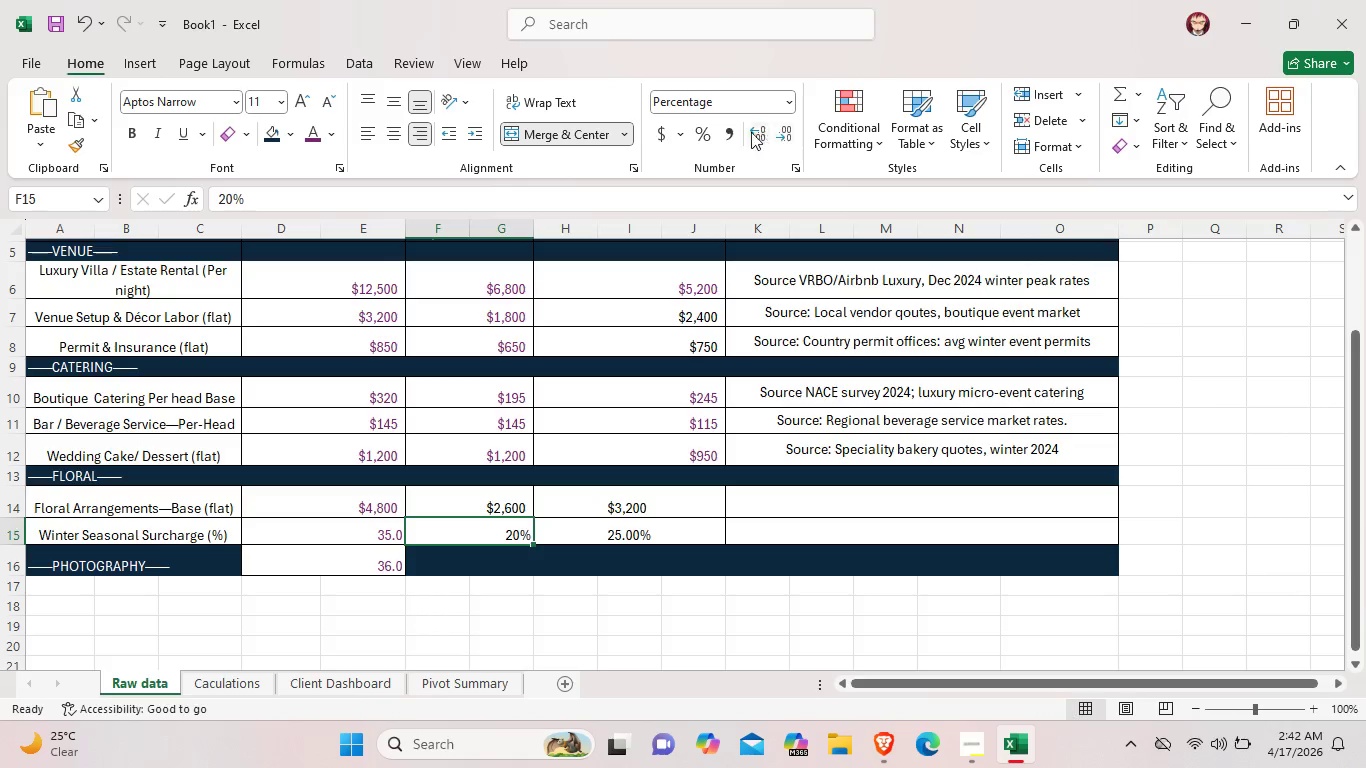 
left_click([761, 132])
 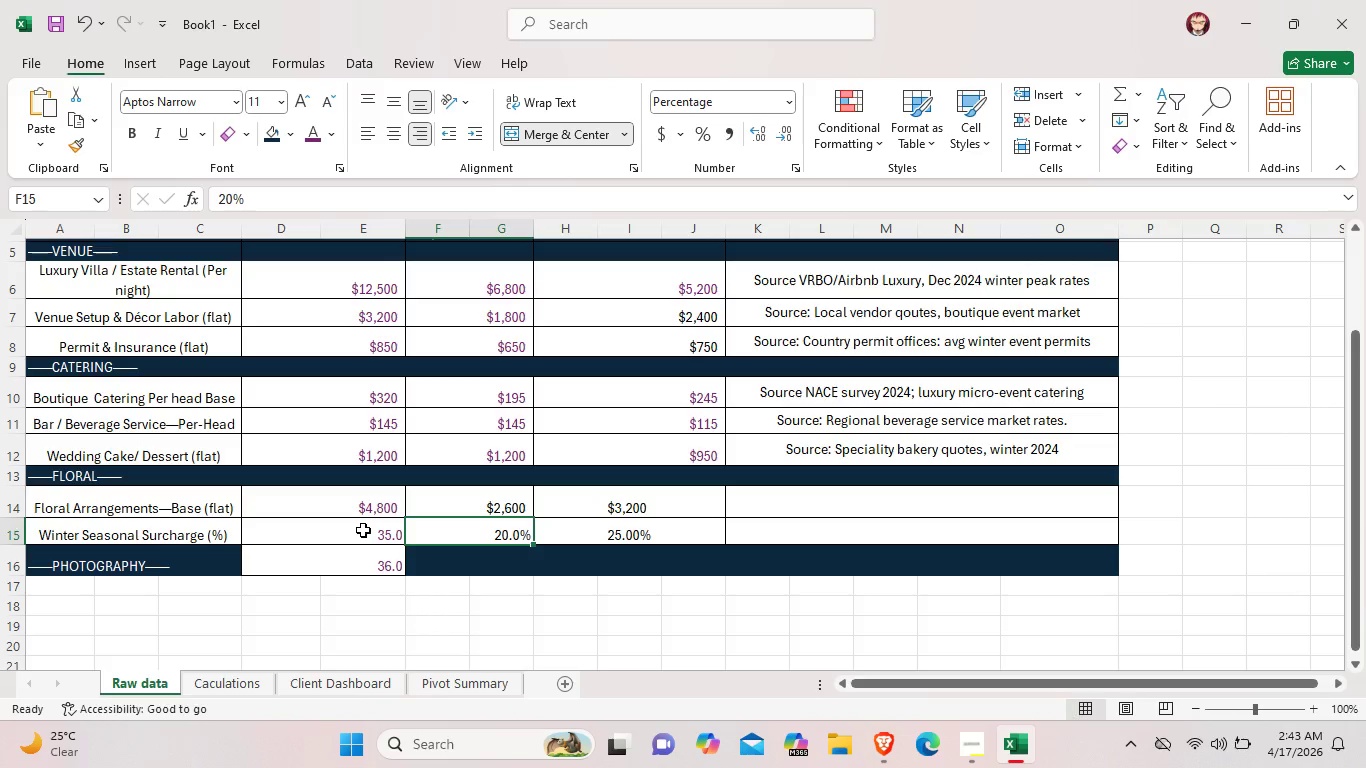 
left_click([363, 530])
 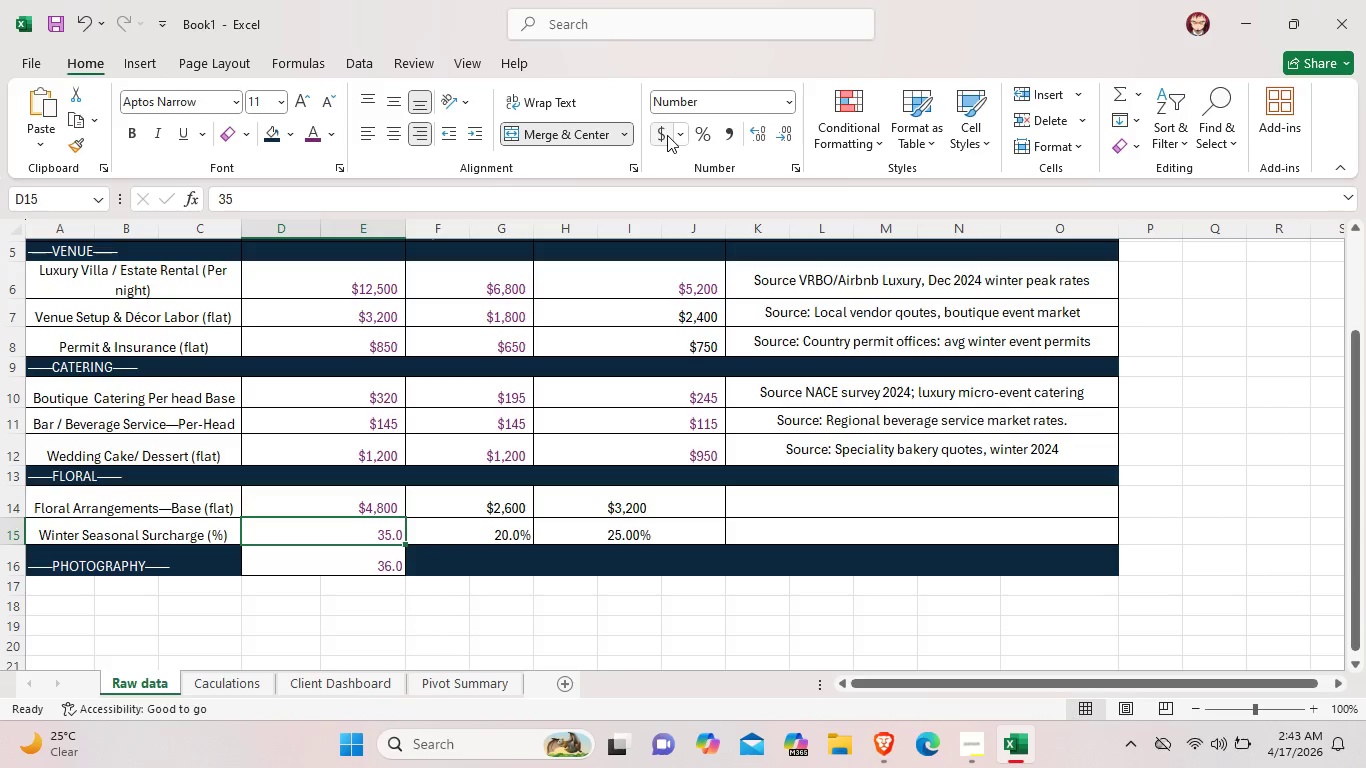 
left_click([667, 136])
 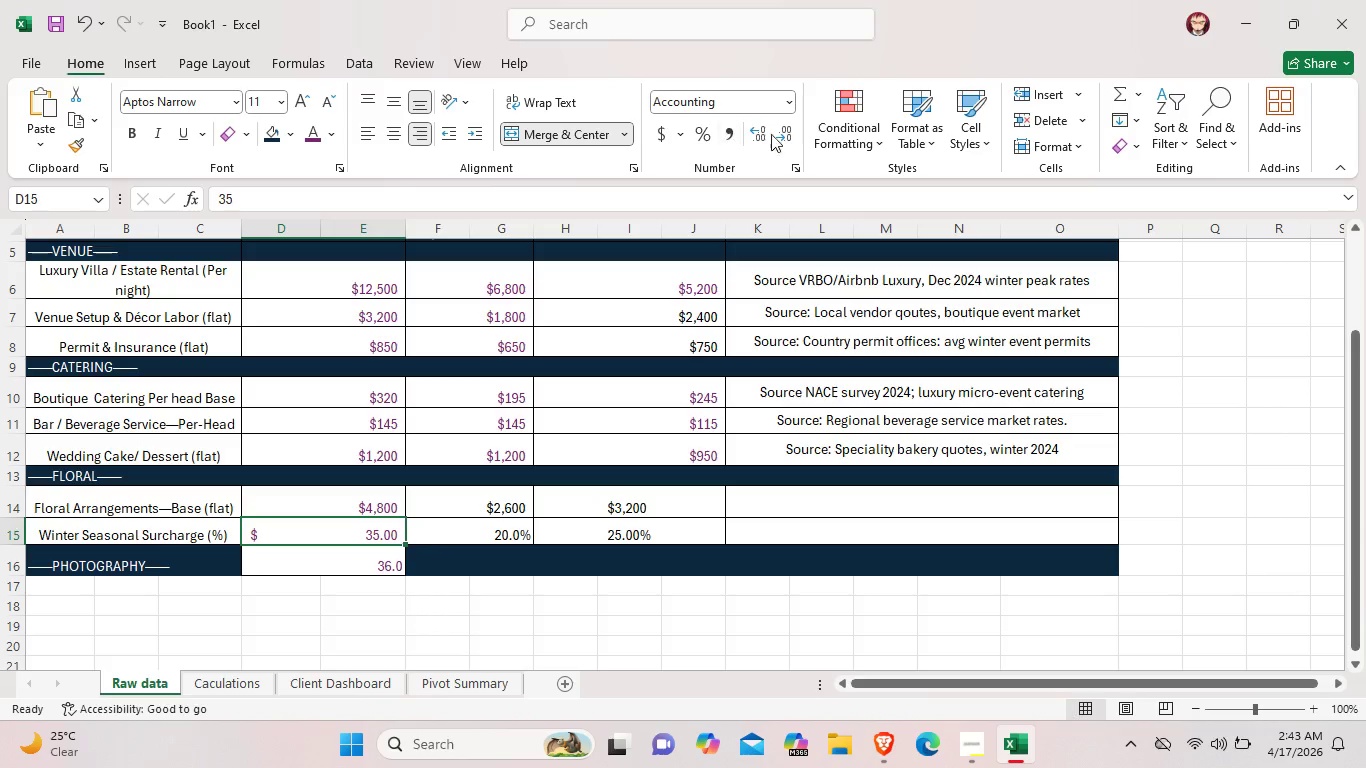 
left_click([778, 134])
 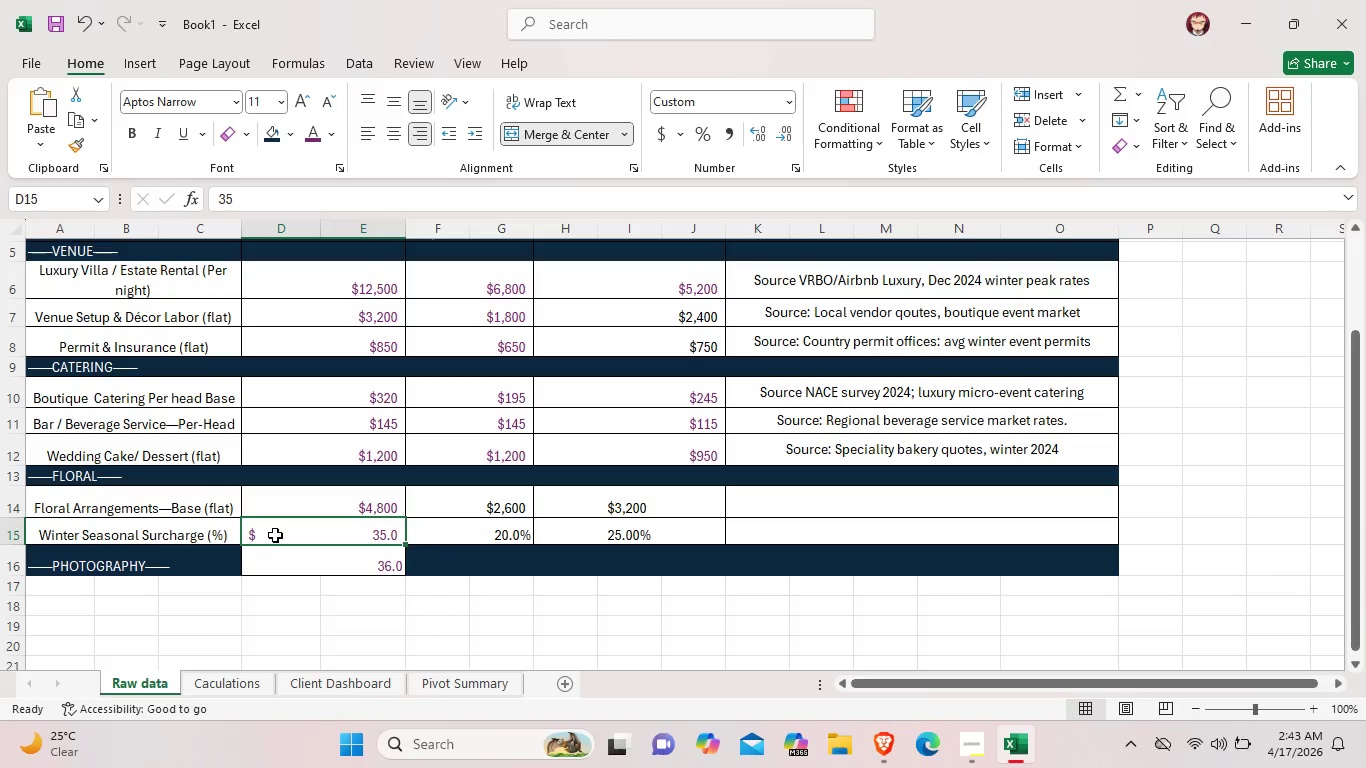 
double_click([275, 535])
 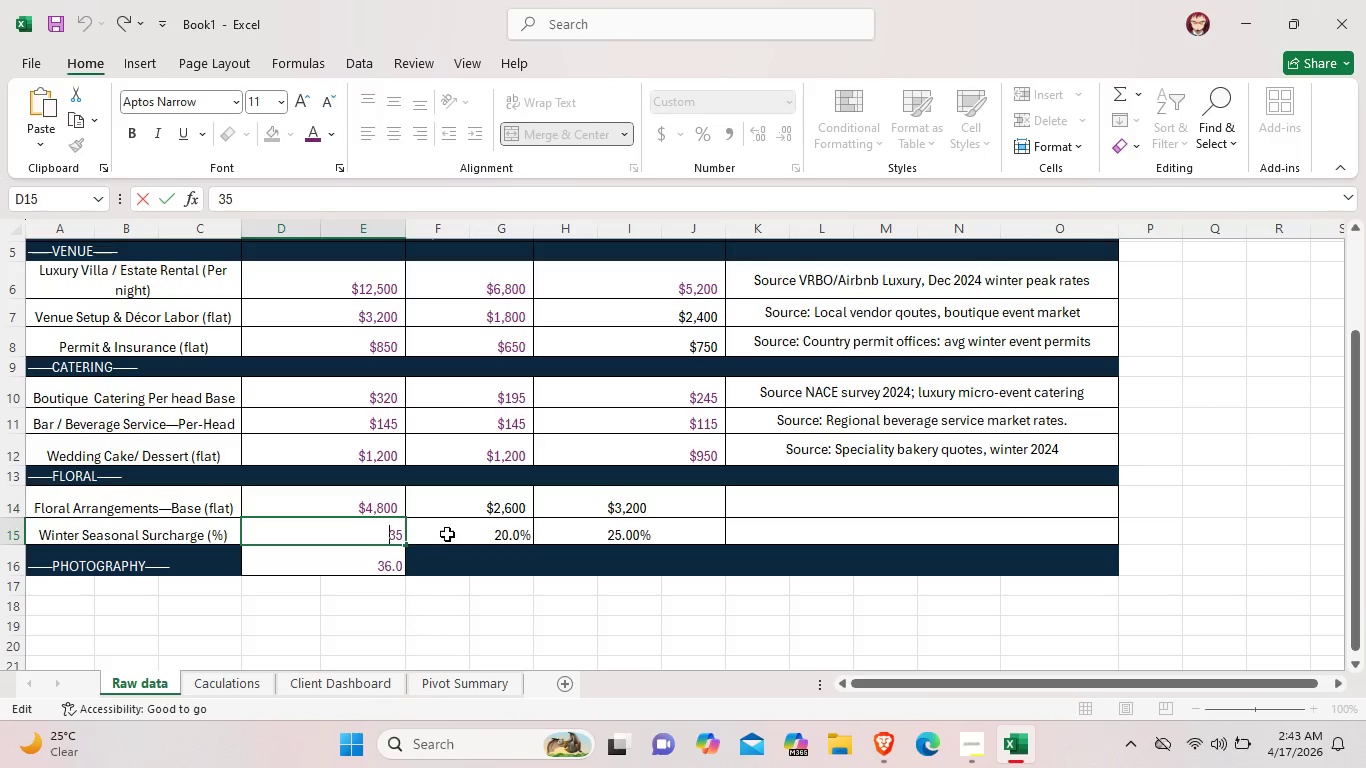 
left_click([448, 534])
 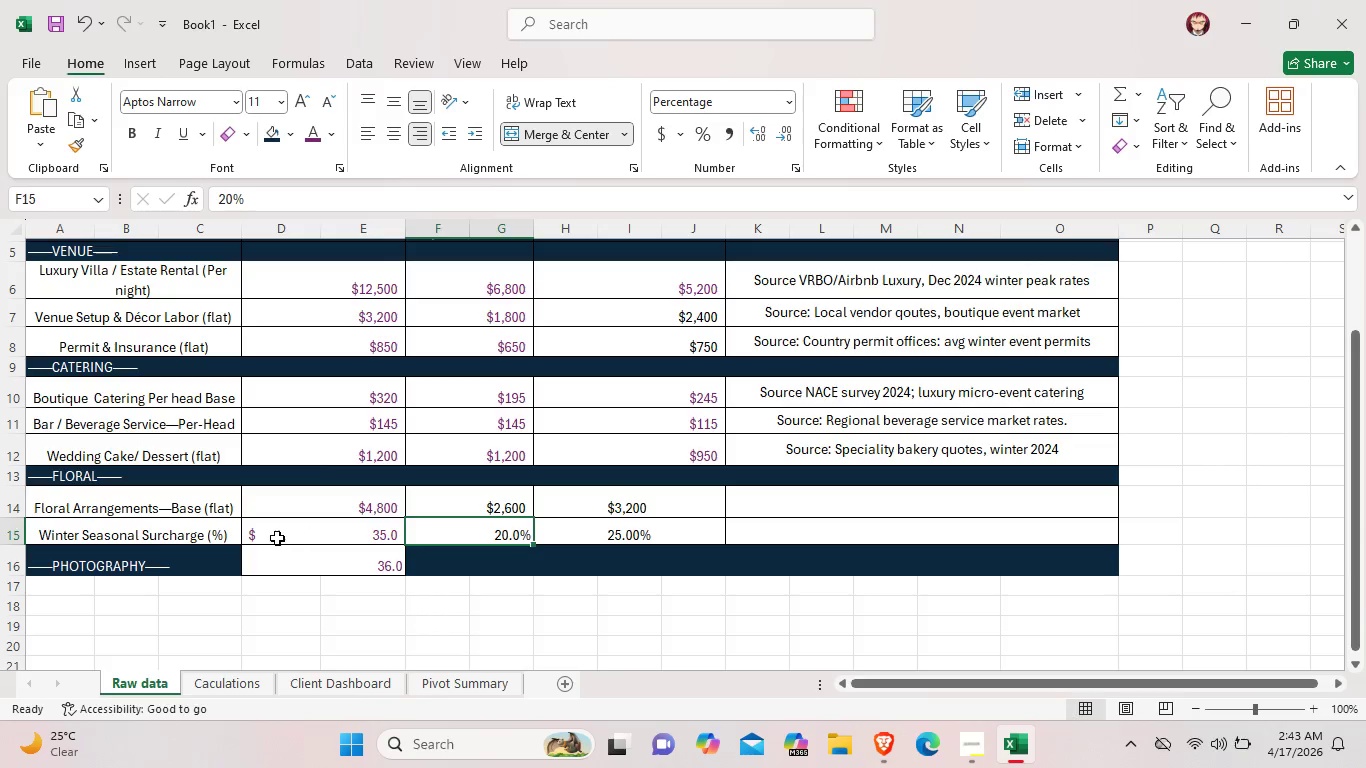 
left_click([277, 538])
 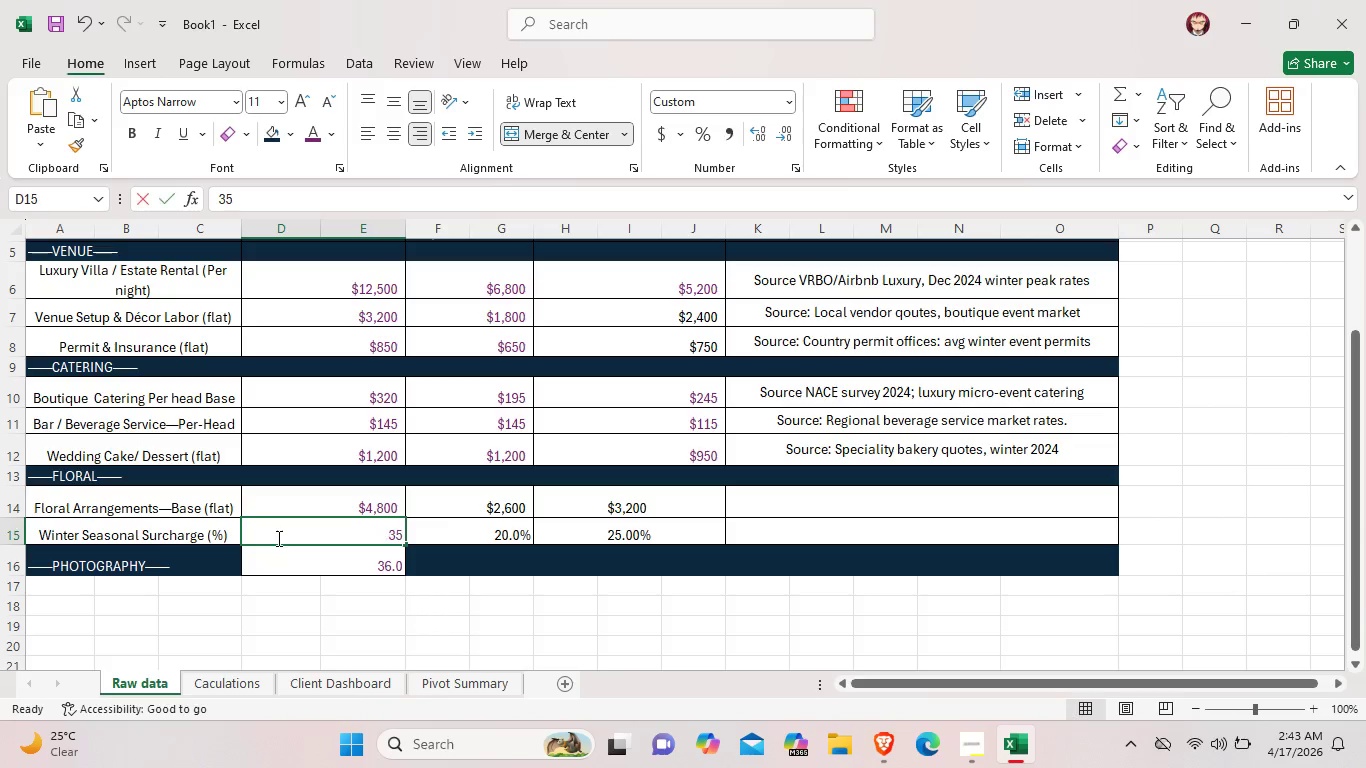 
double_click([277, 538])
 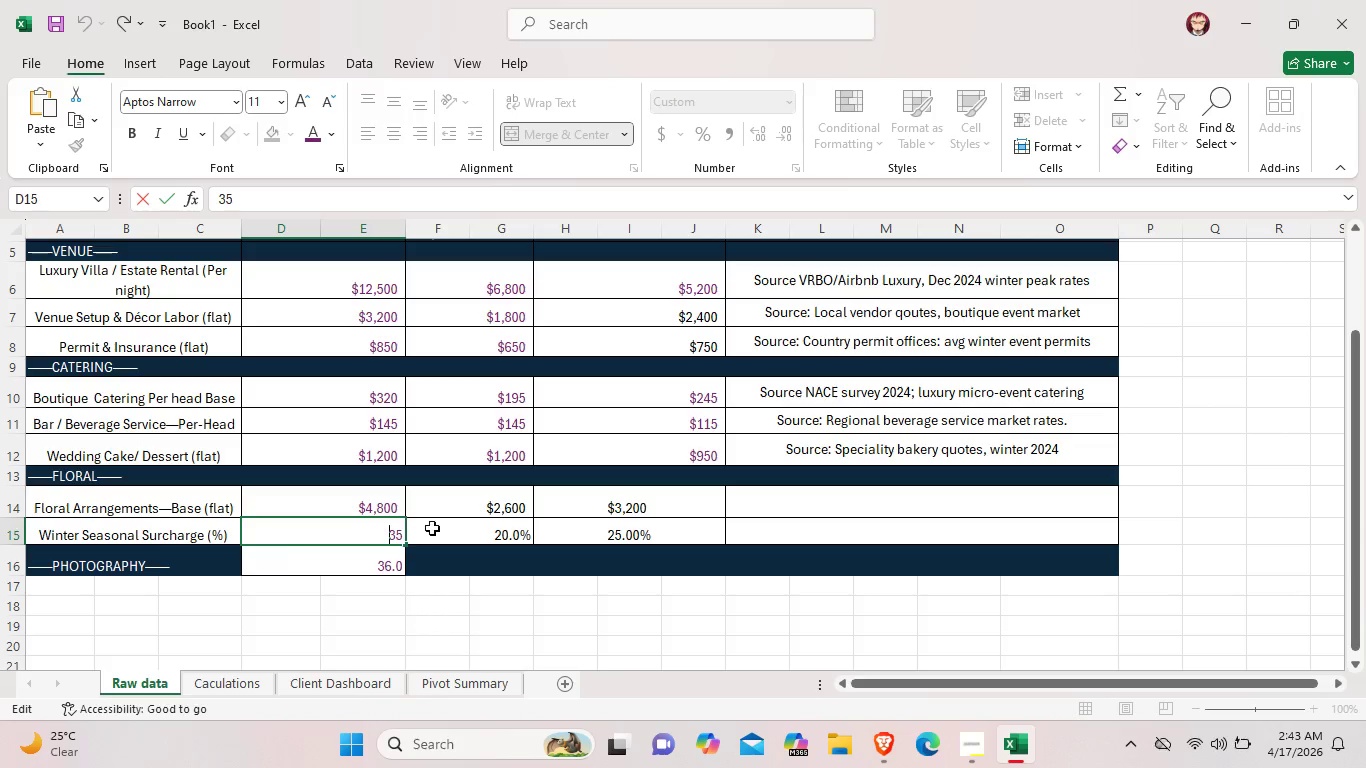 
left_click([435, 531])
 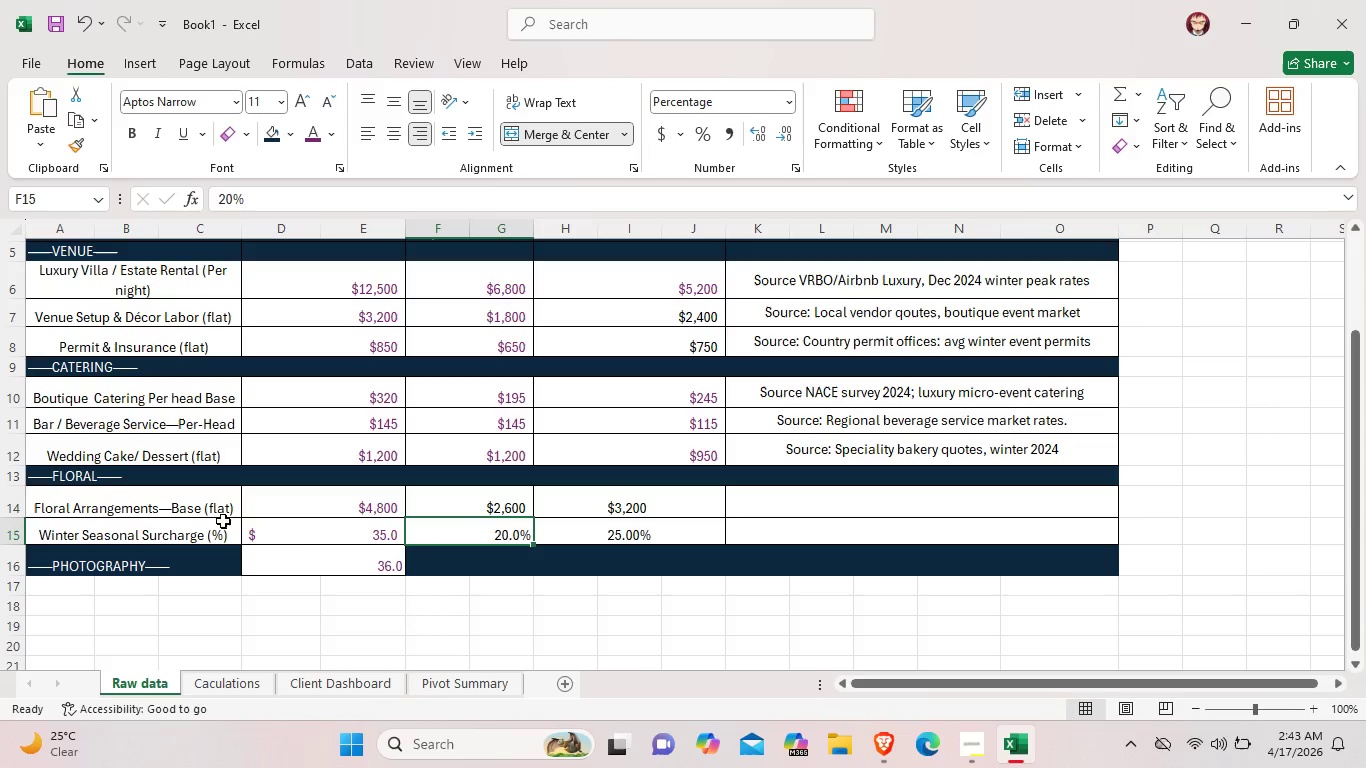 
left_click([251, 534])
 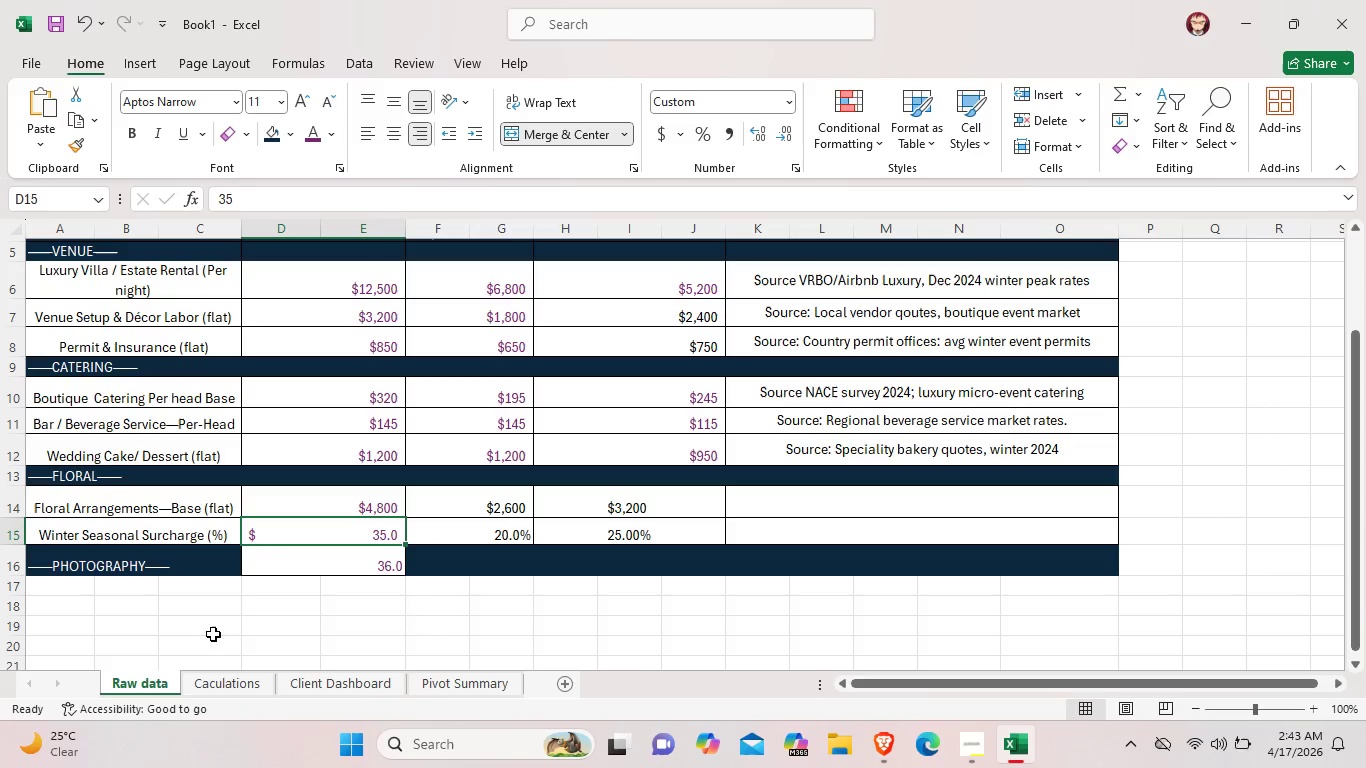 
double_click([269, 536])
 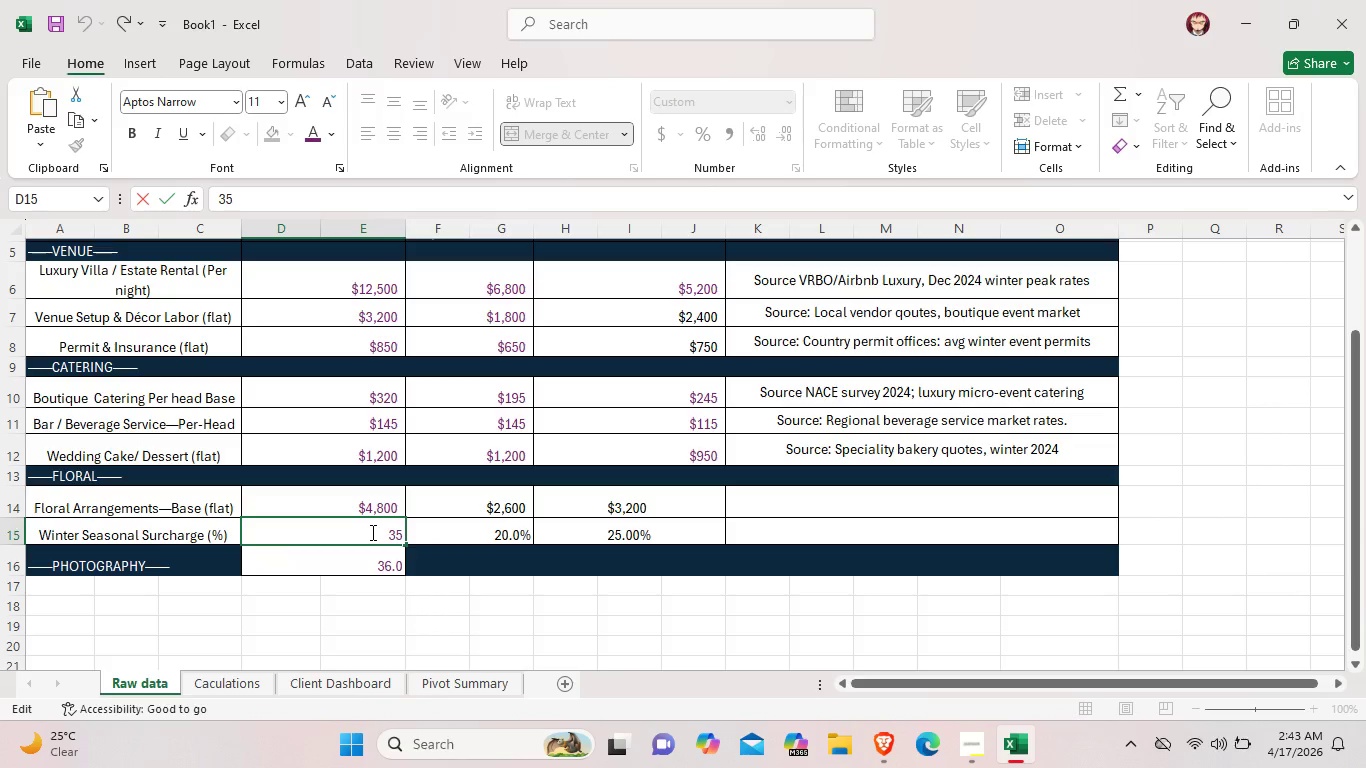 
key(Control+Z)
 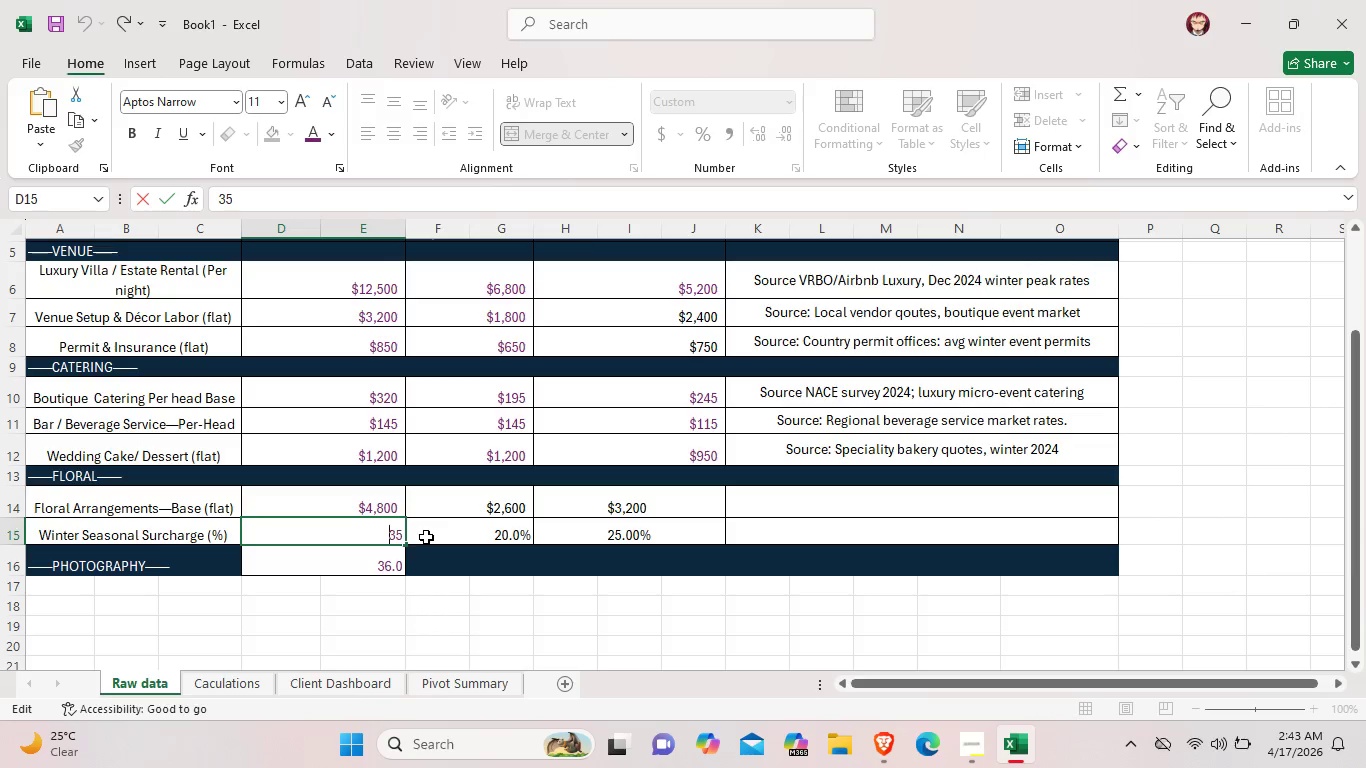 
left_click([426, 537])
 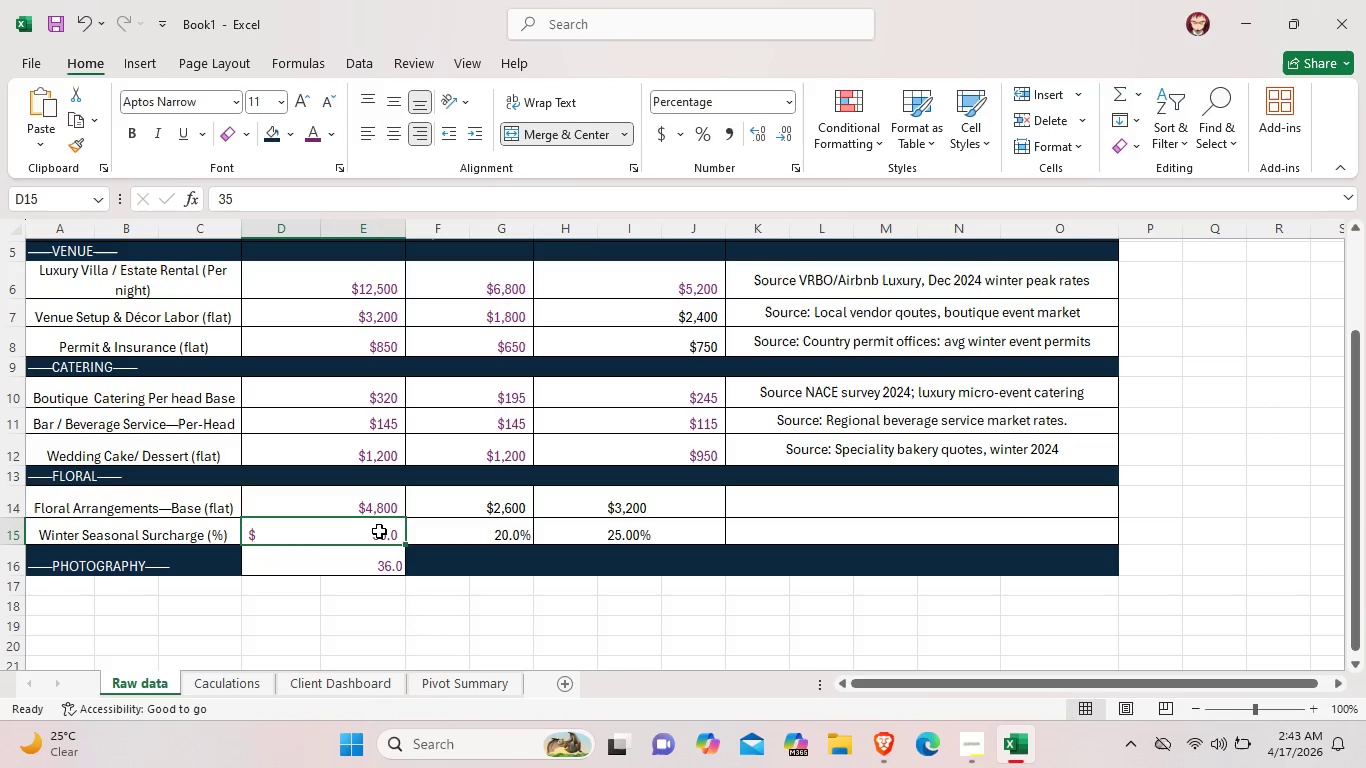 
left_click([379, 531])
 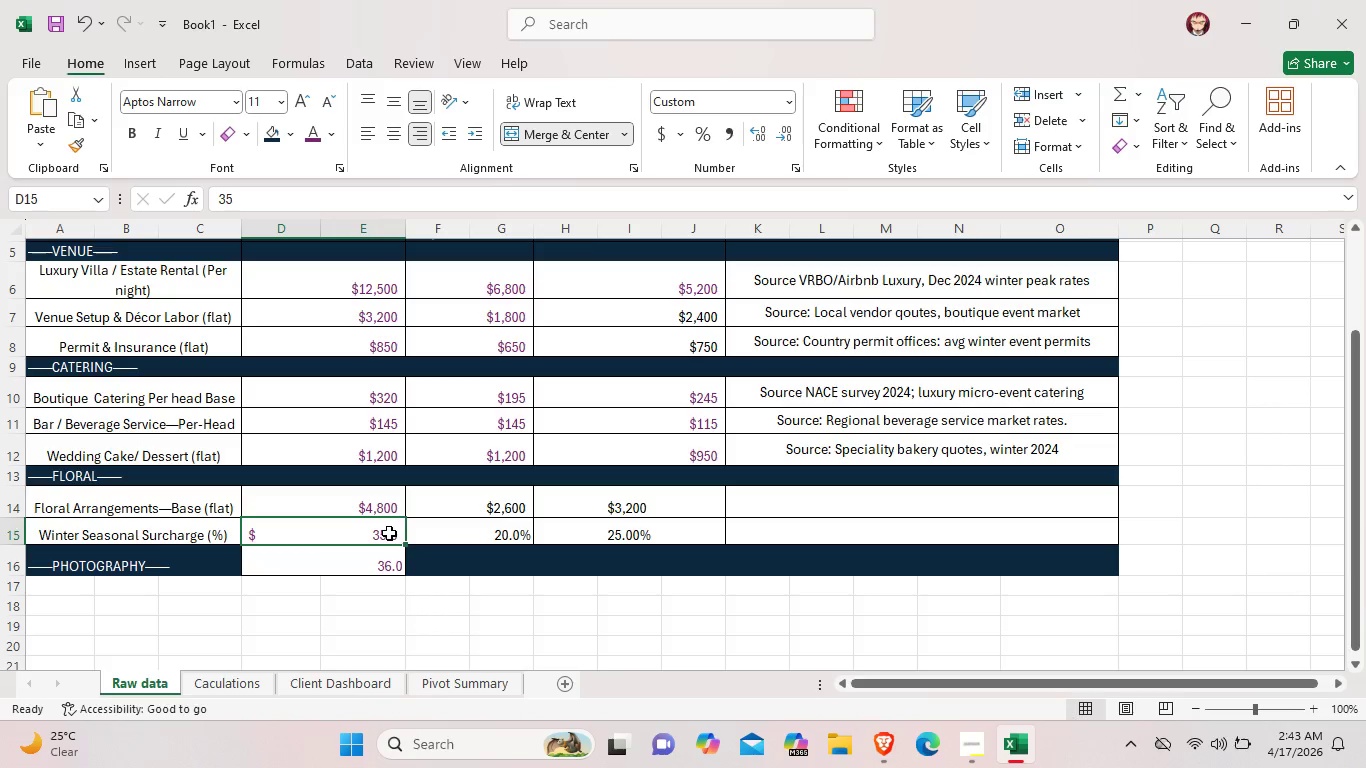 
double_click([389, 533])
 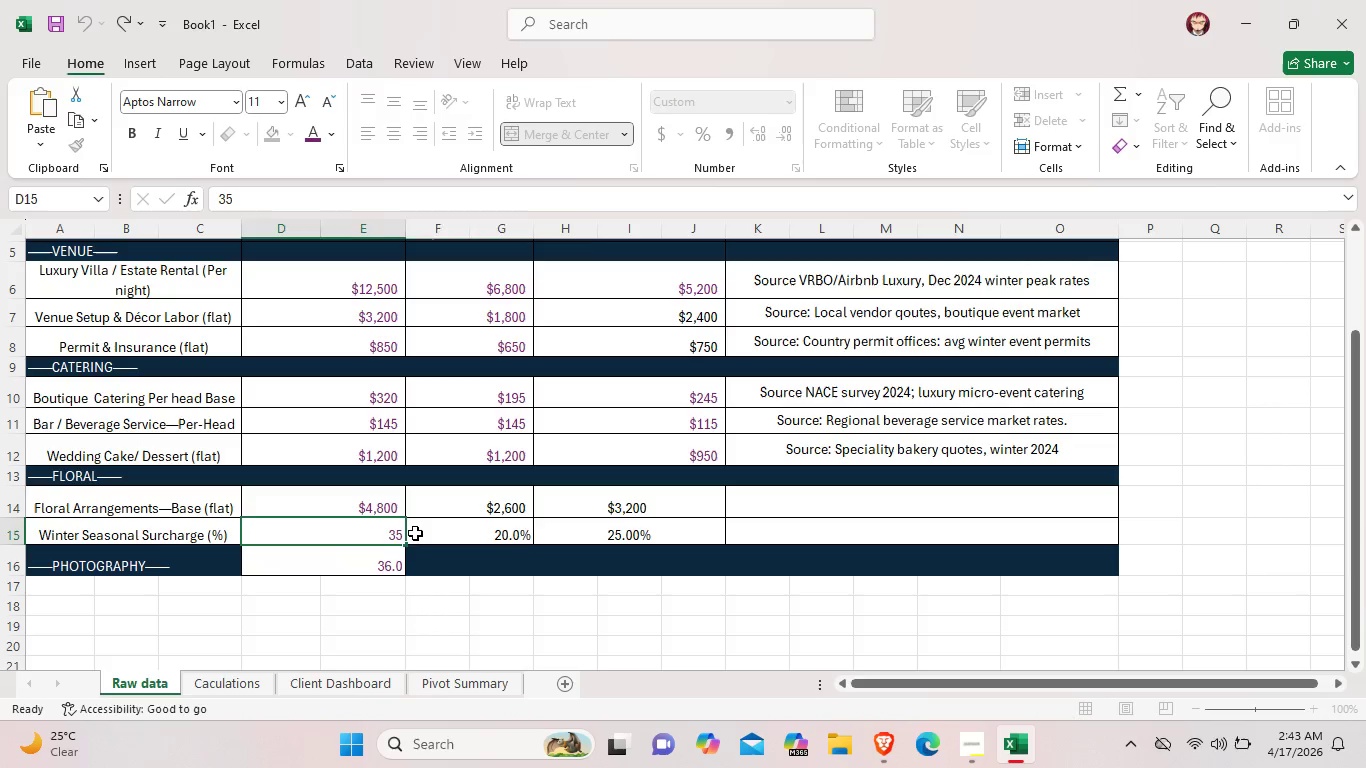 
left_click([415, 533])
 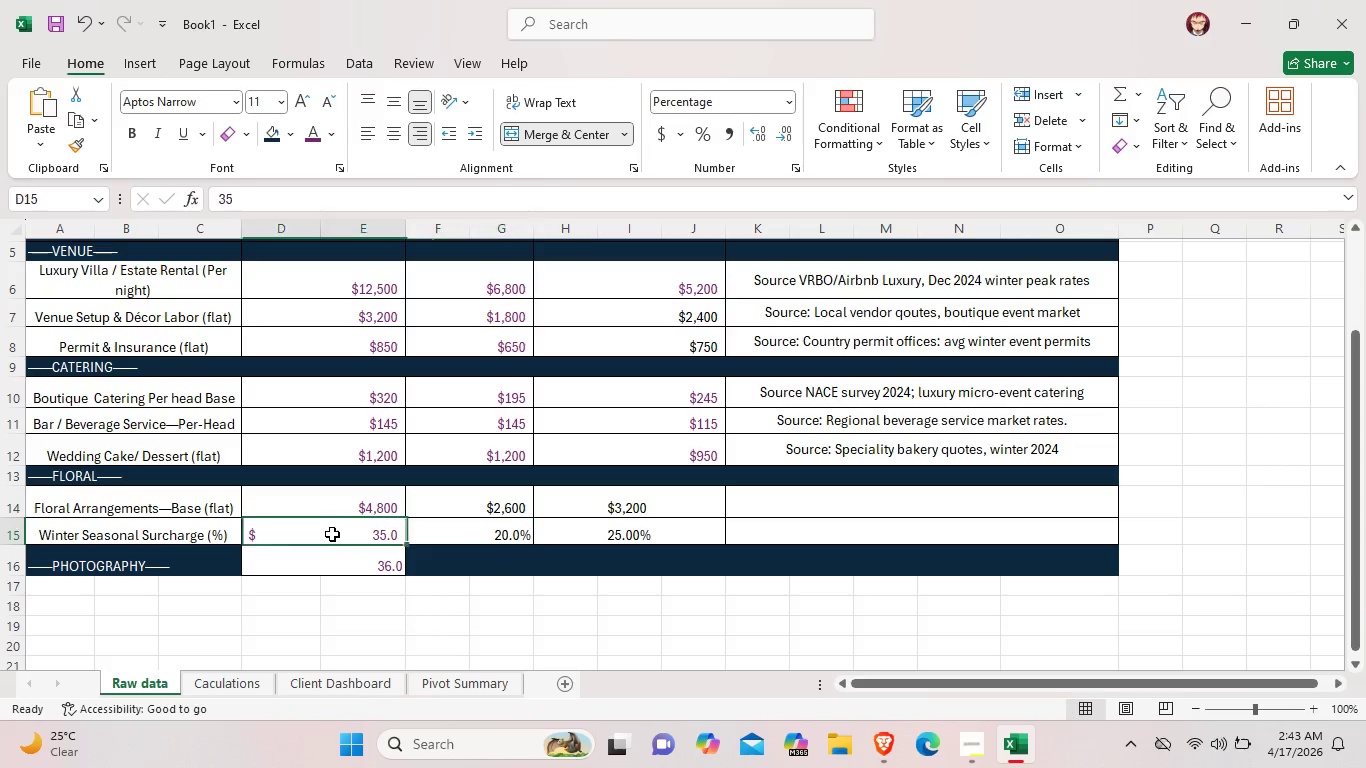 
left_click([332, 534])
 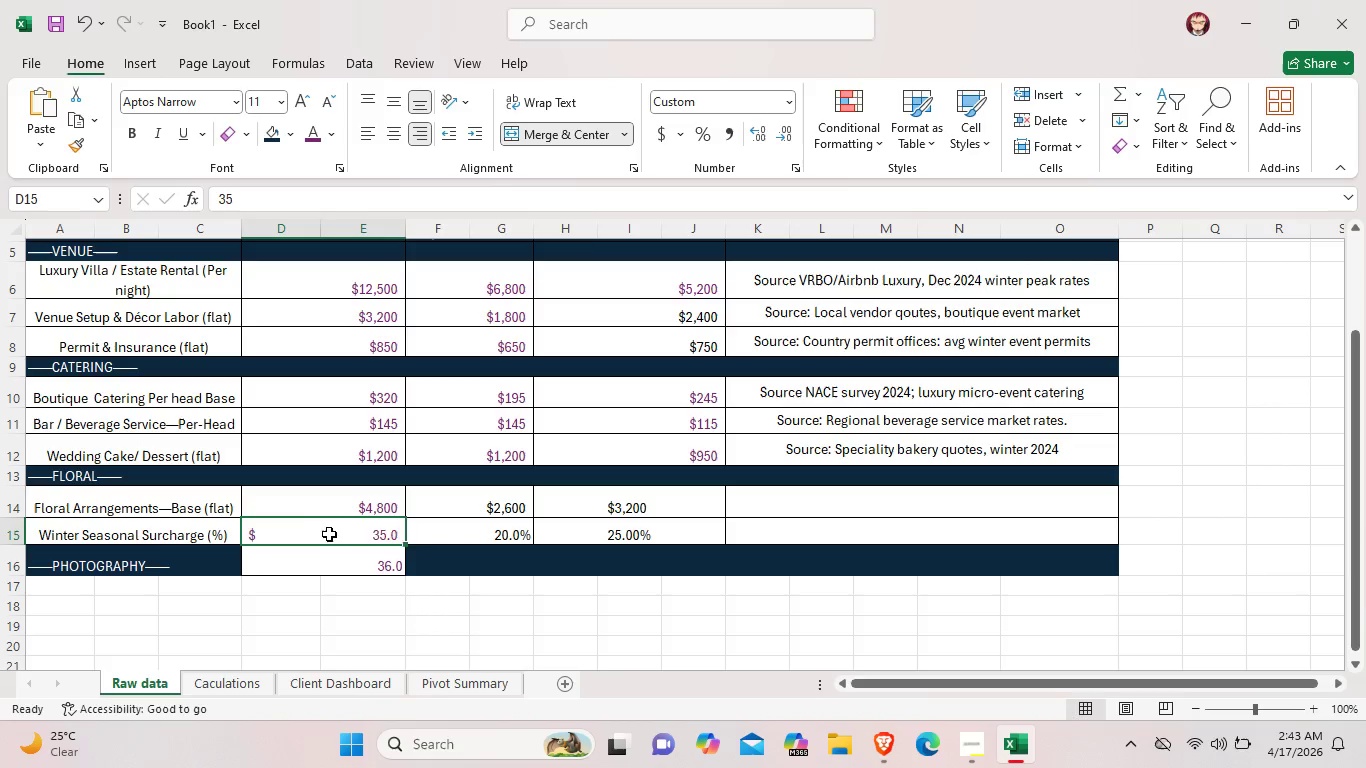 
double_click([329, 534])
 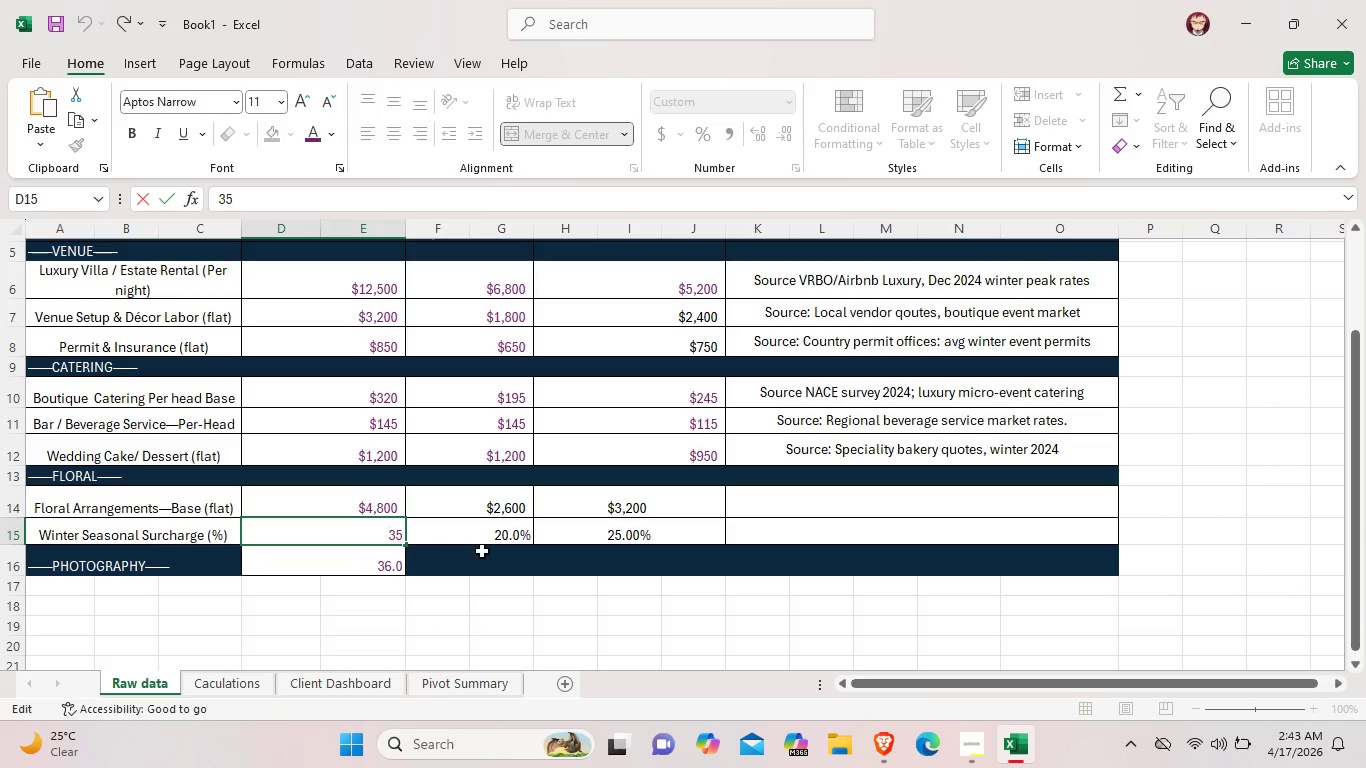 
left_click([481, 567])
 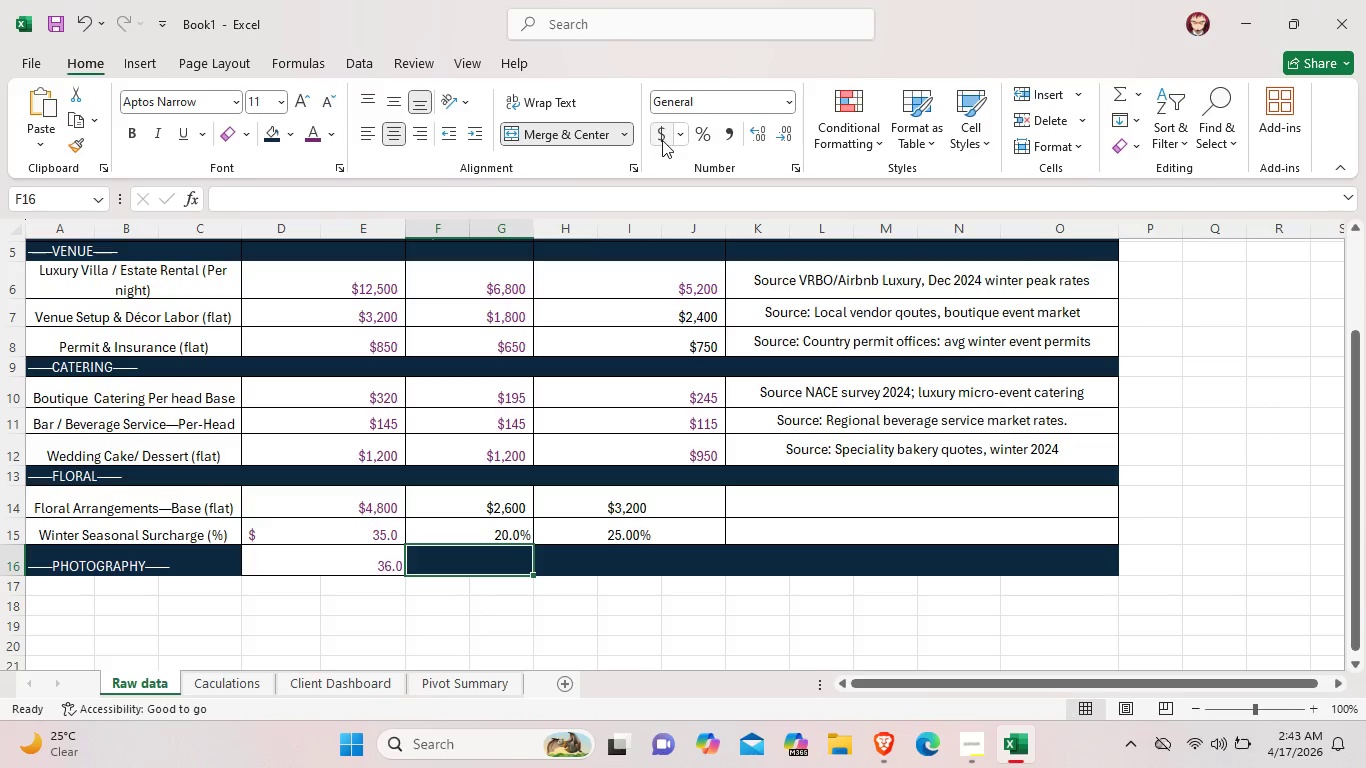 
left_click([661, 139])
 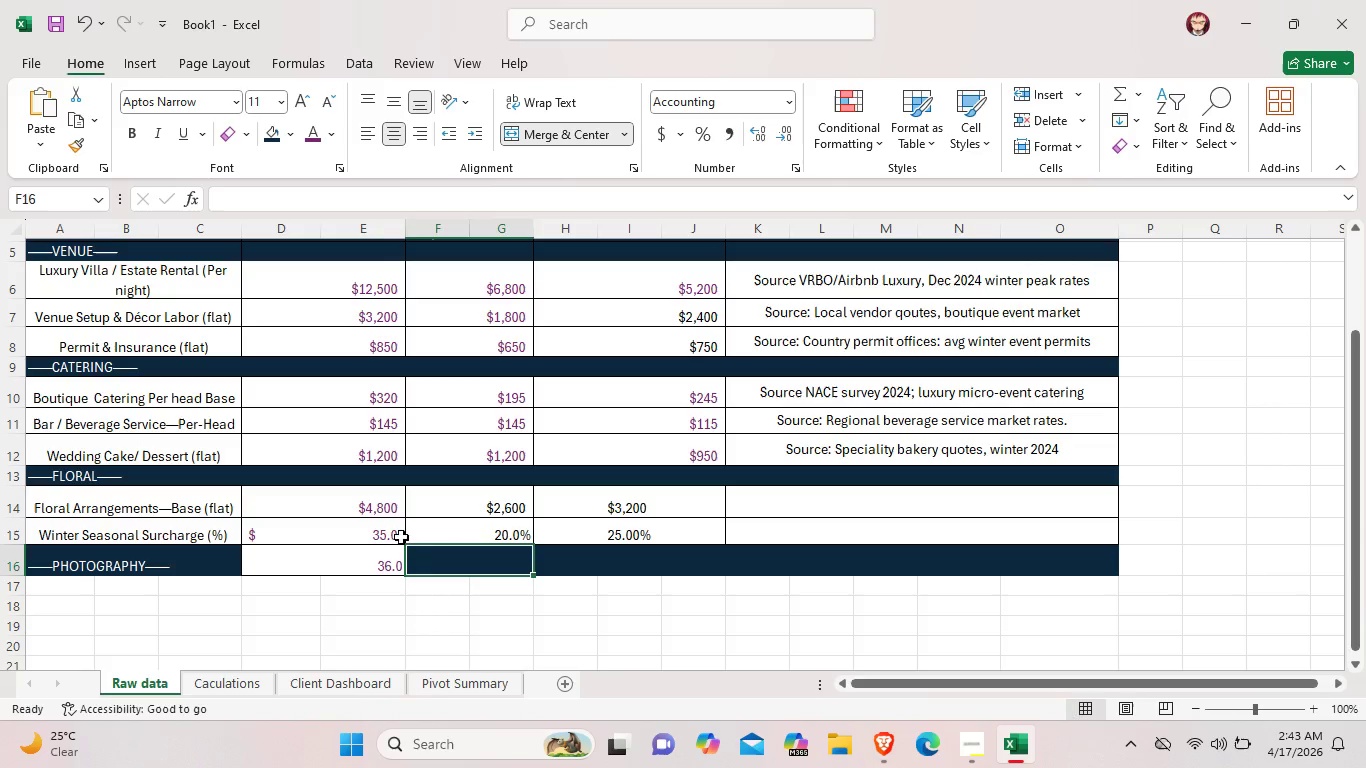 
left_click([392, 530])
 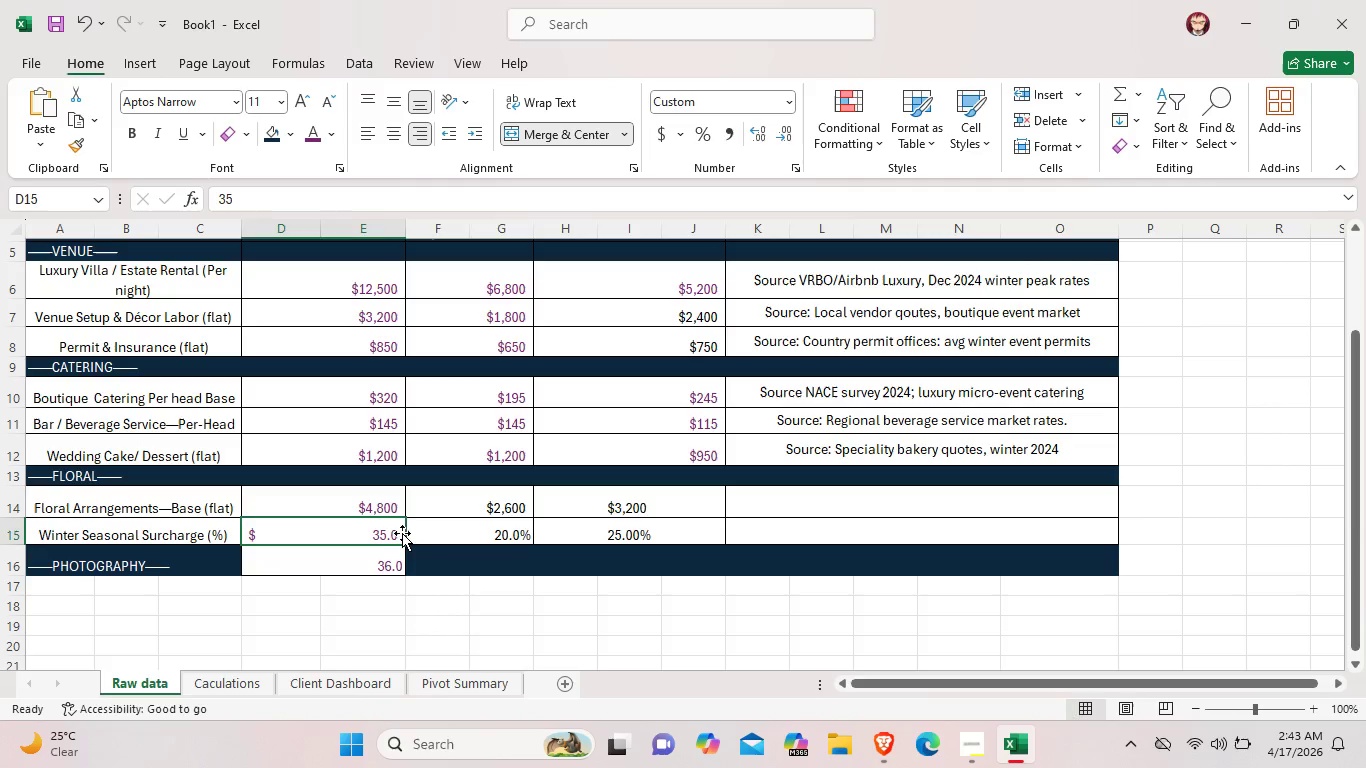 
double_click([402, 533])
 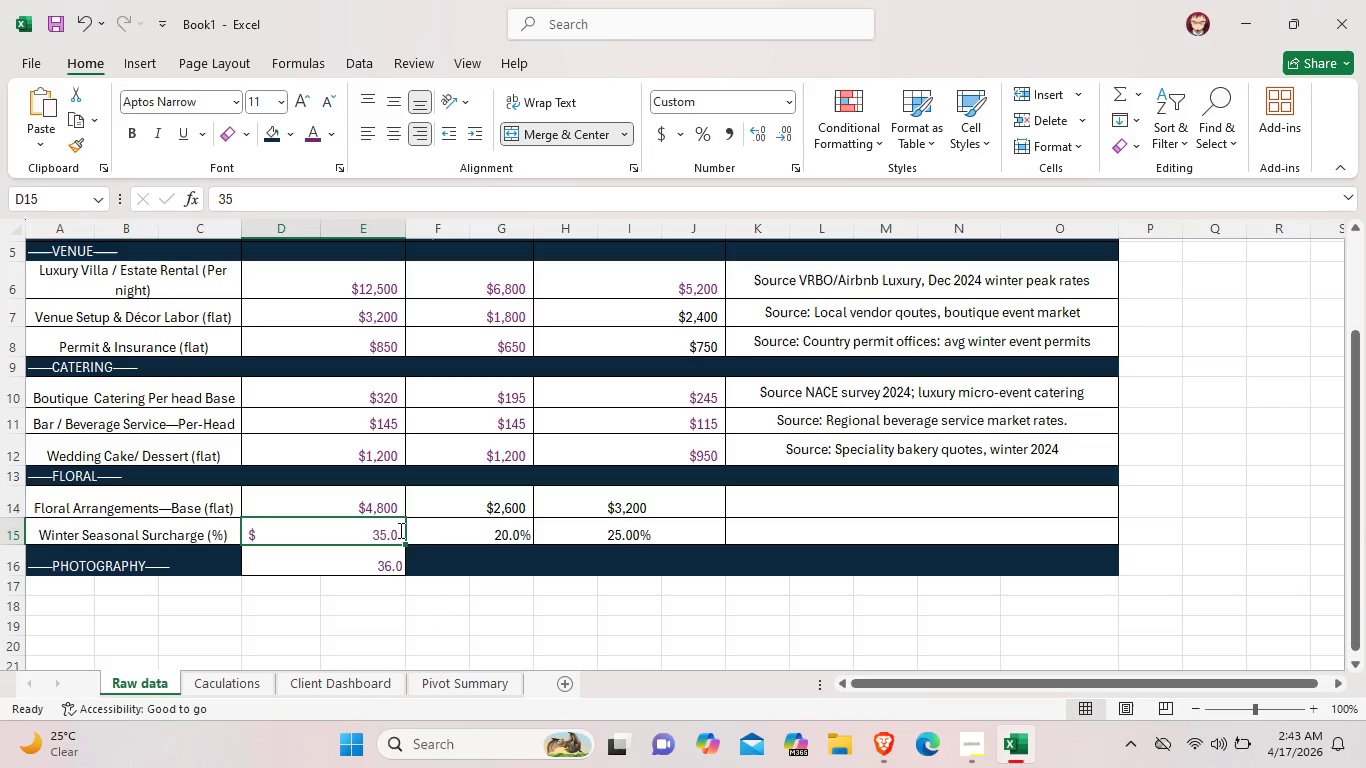 
triple_click([399, 530])
 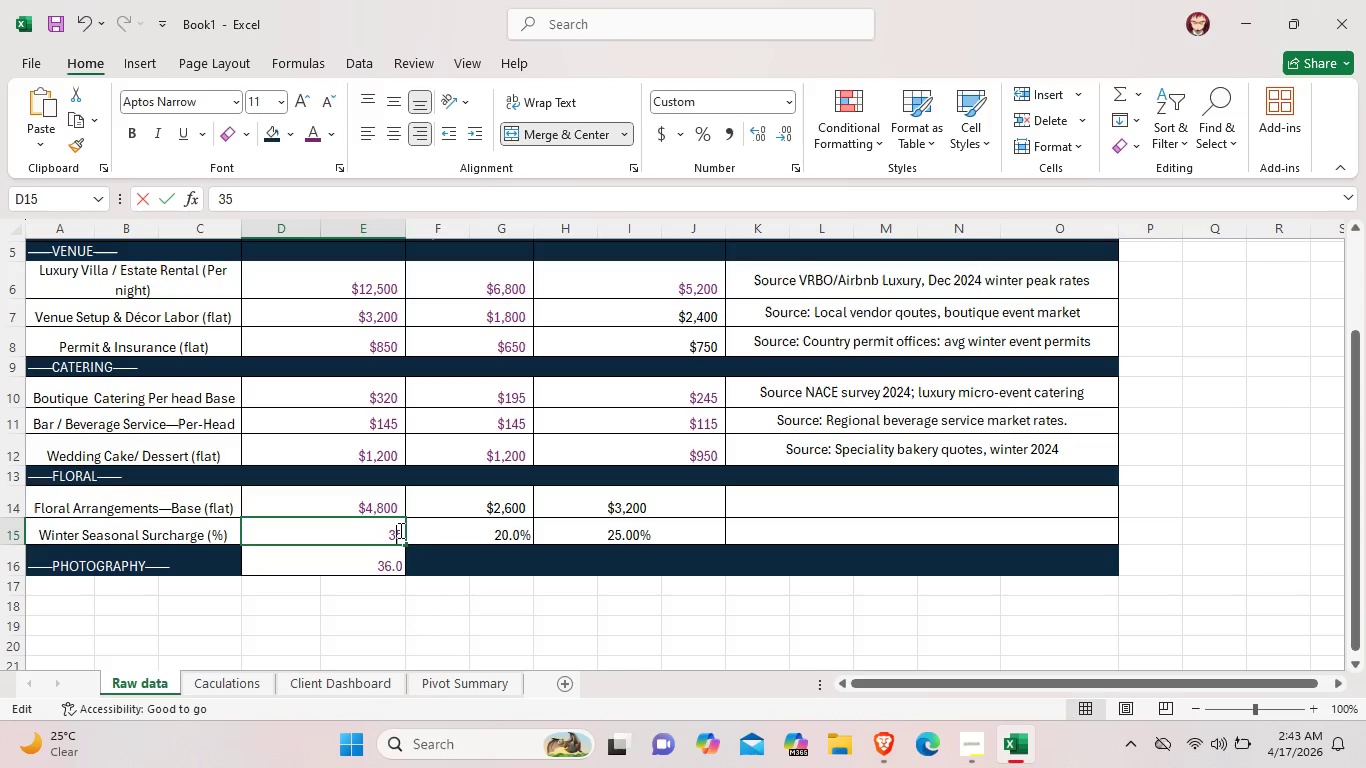 
triple_click([399, 530])
 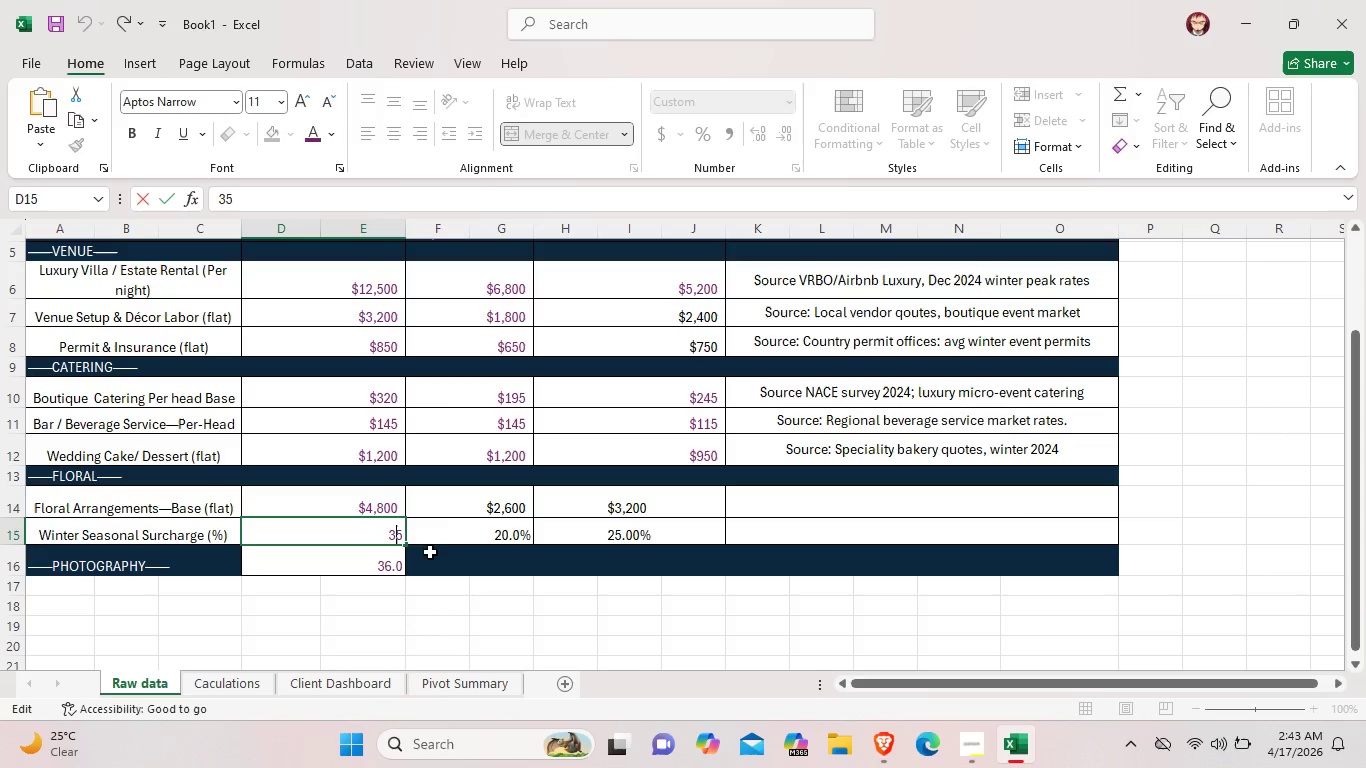 
left_click([432, 555])
 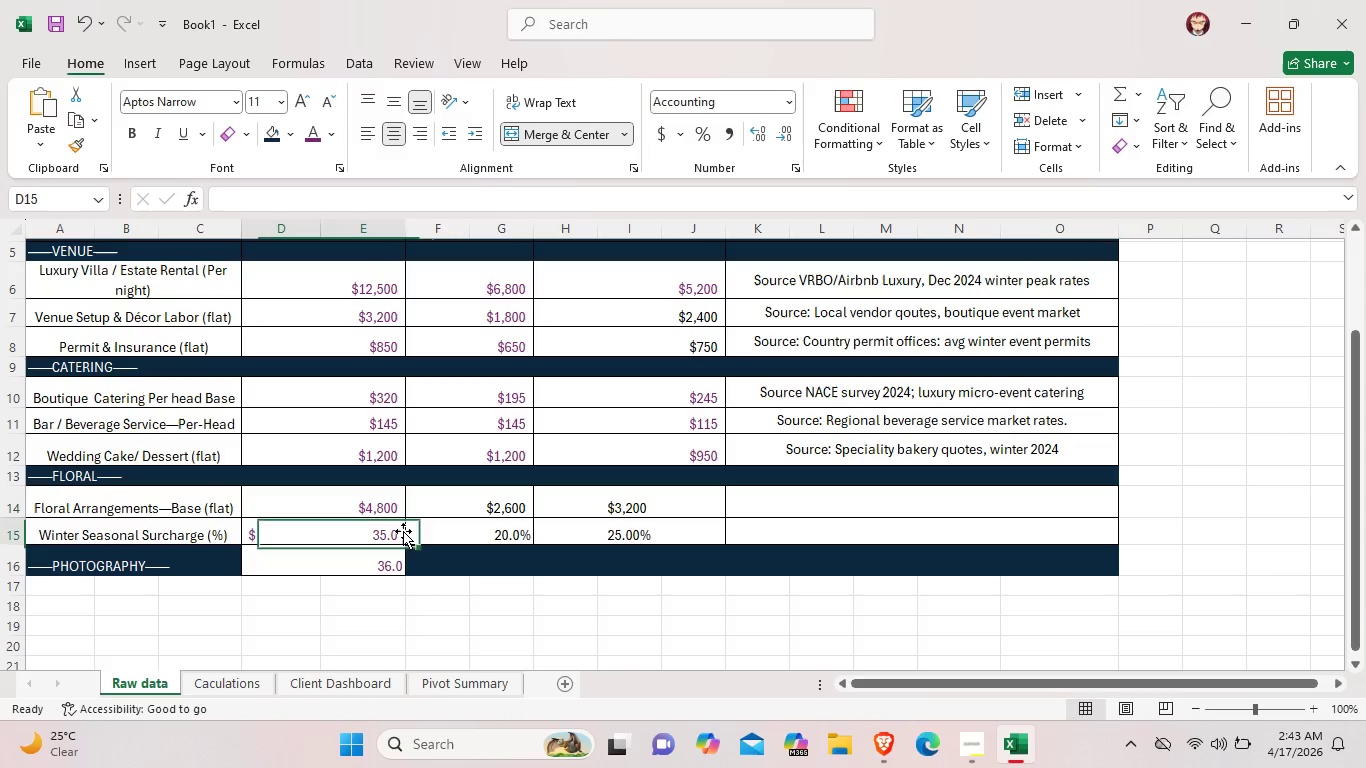 
double_click([403, 531])
 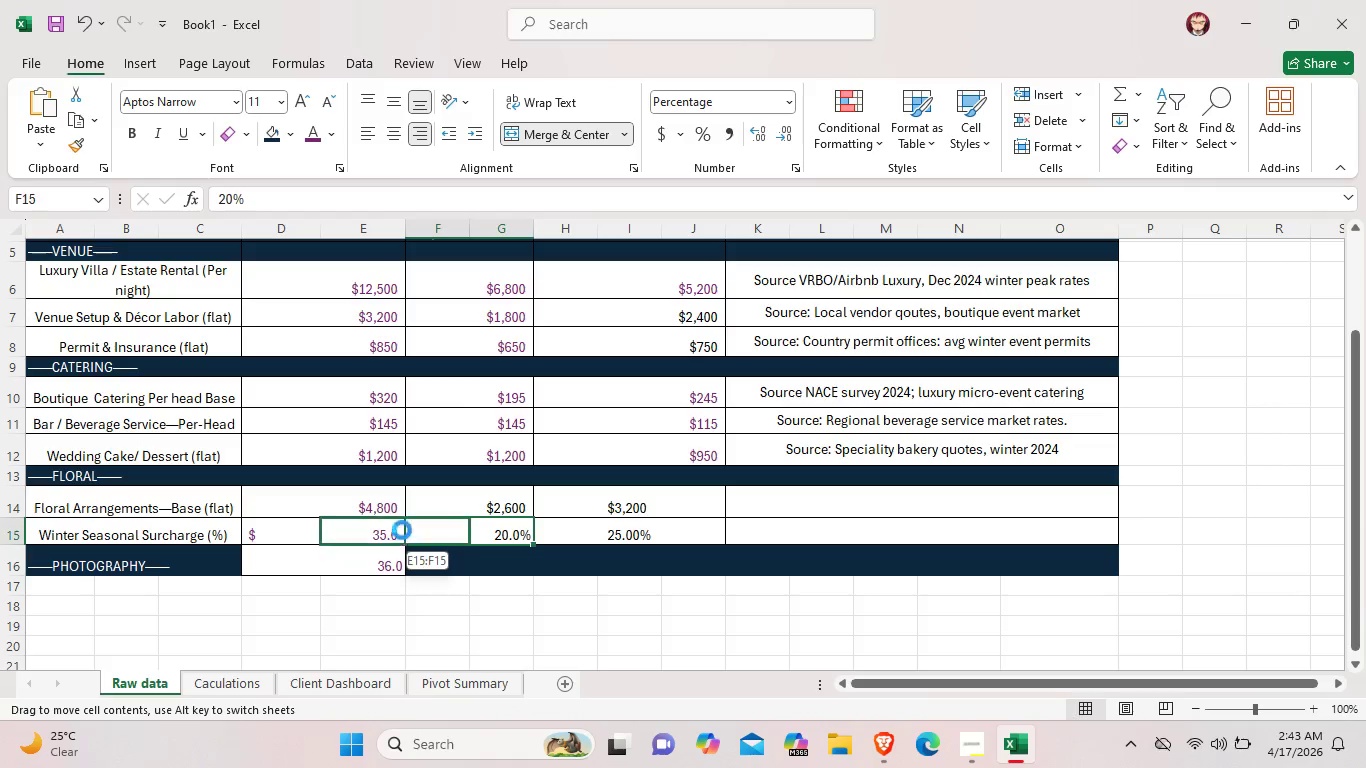 
double_click([402, 530])
 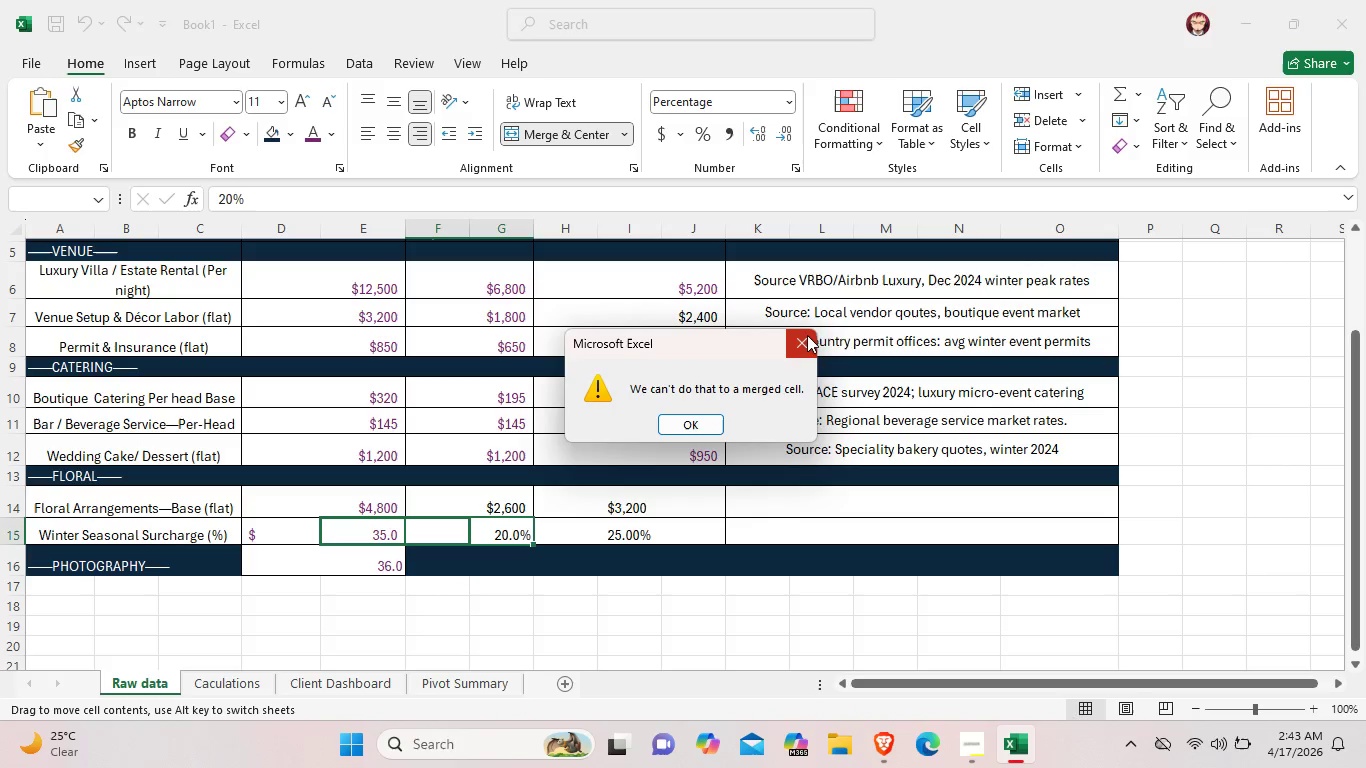 
left_click([806, 335])
 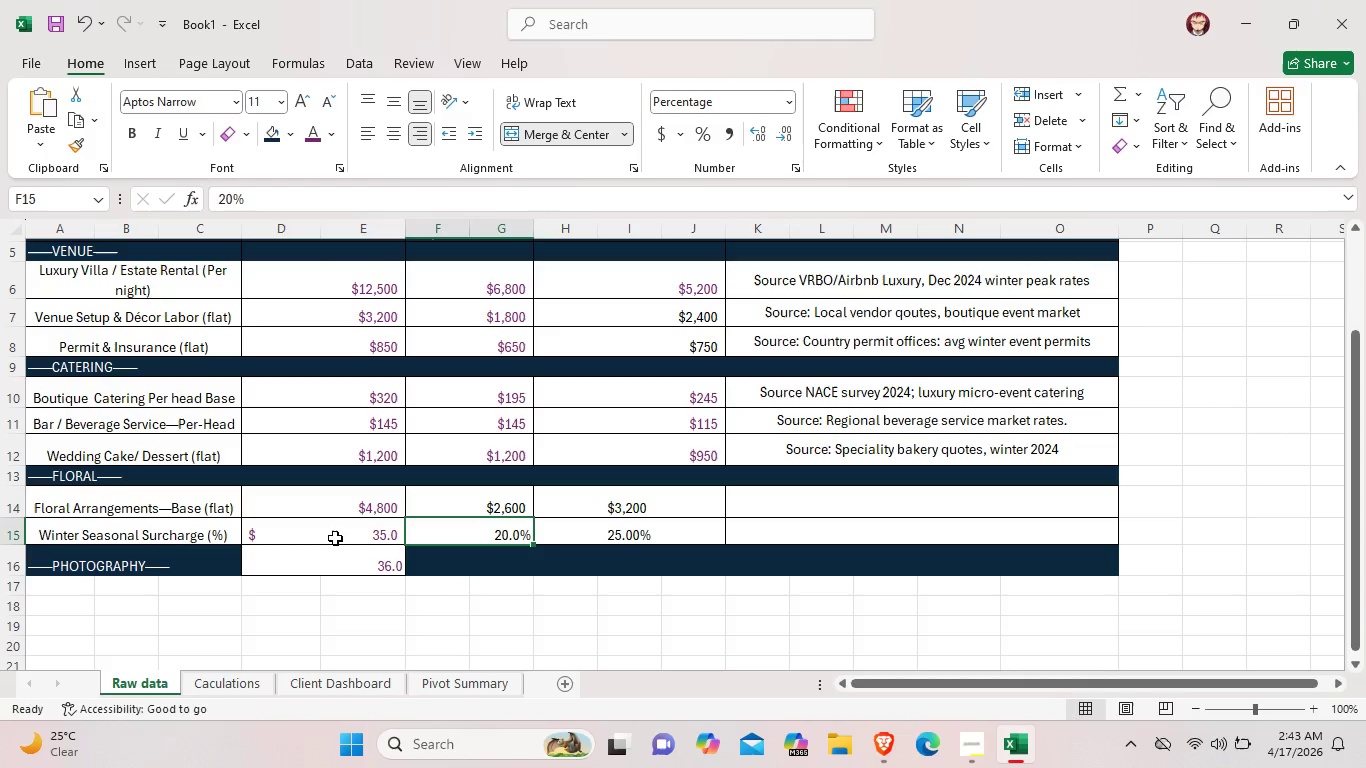 
double_click([335, 538])
 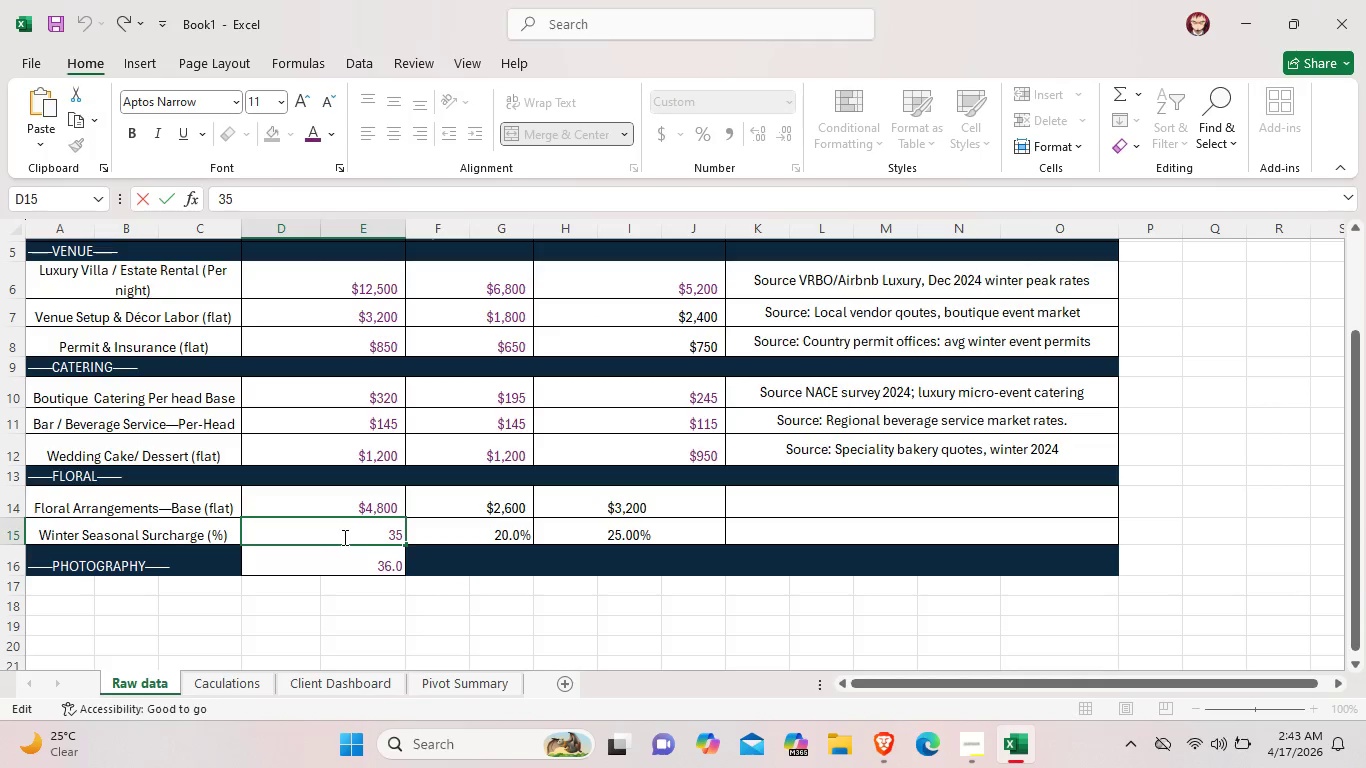 
left_click_drag(start_coordinate=[336, 537], to_coordinate=[401, 537])
 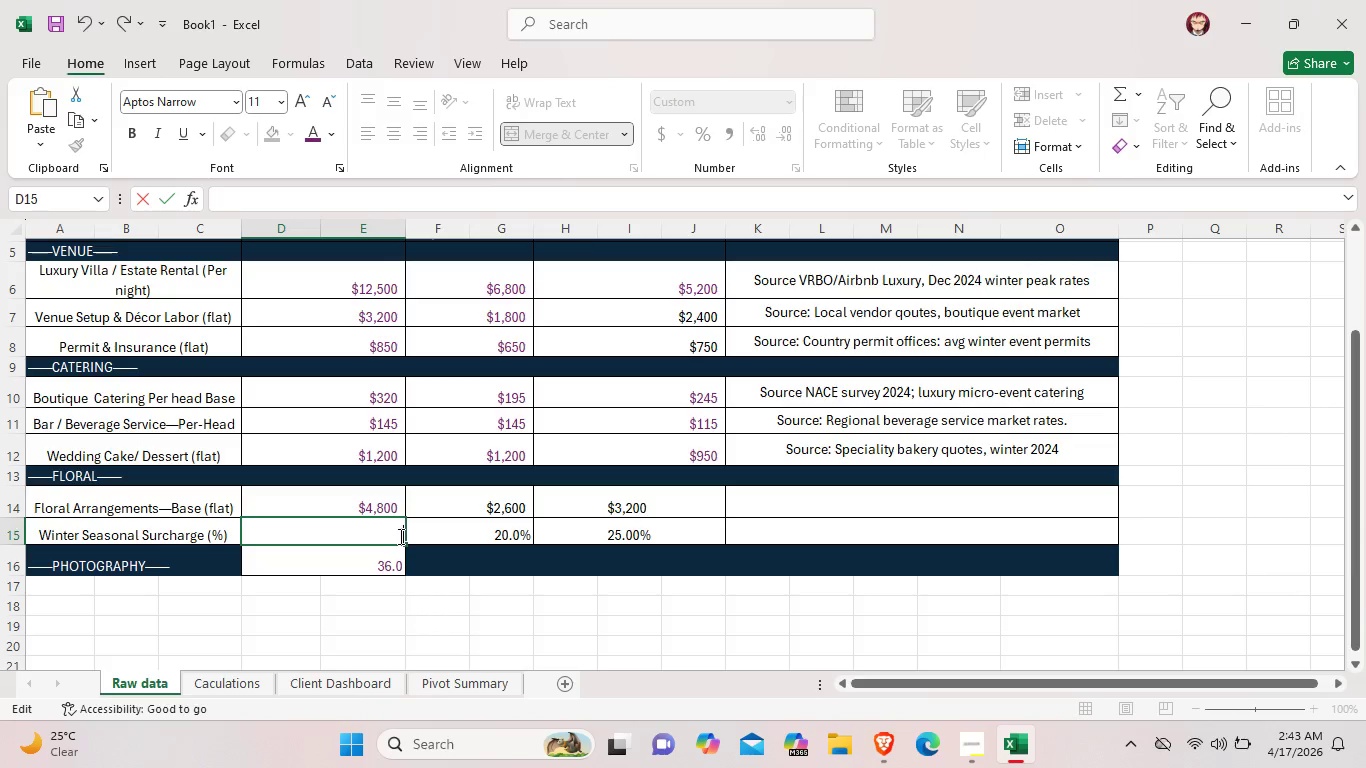 
key(Backspace)
 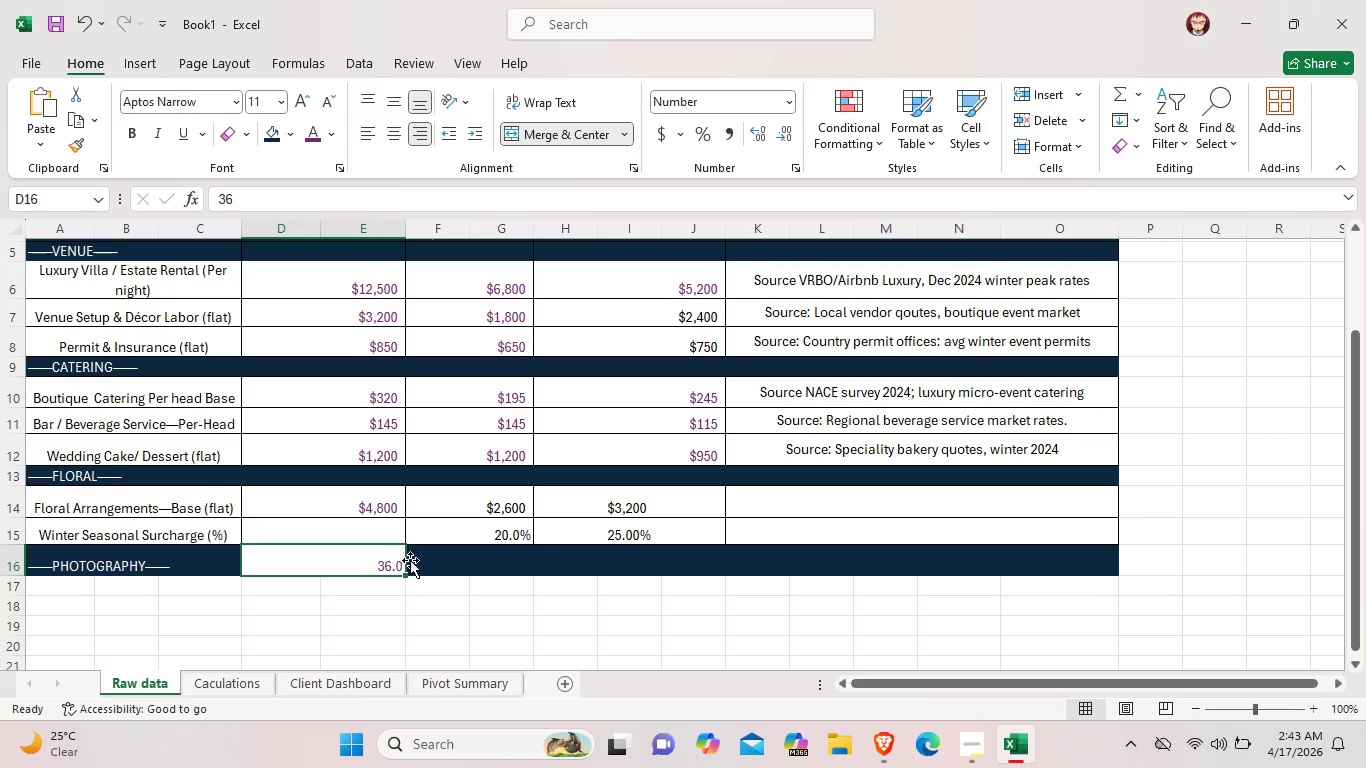 
double_click([422, 560])
 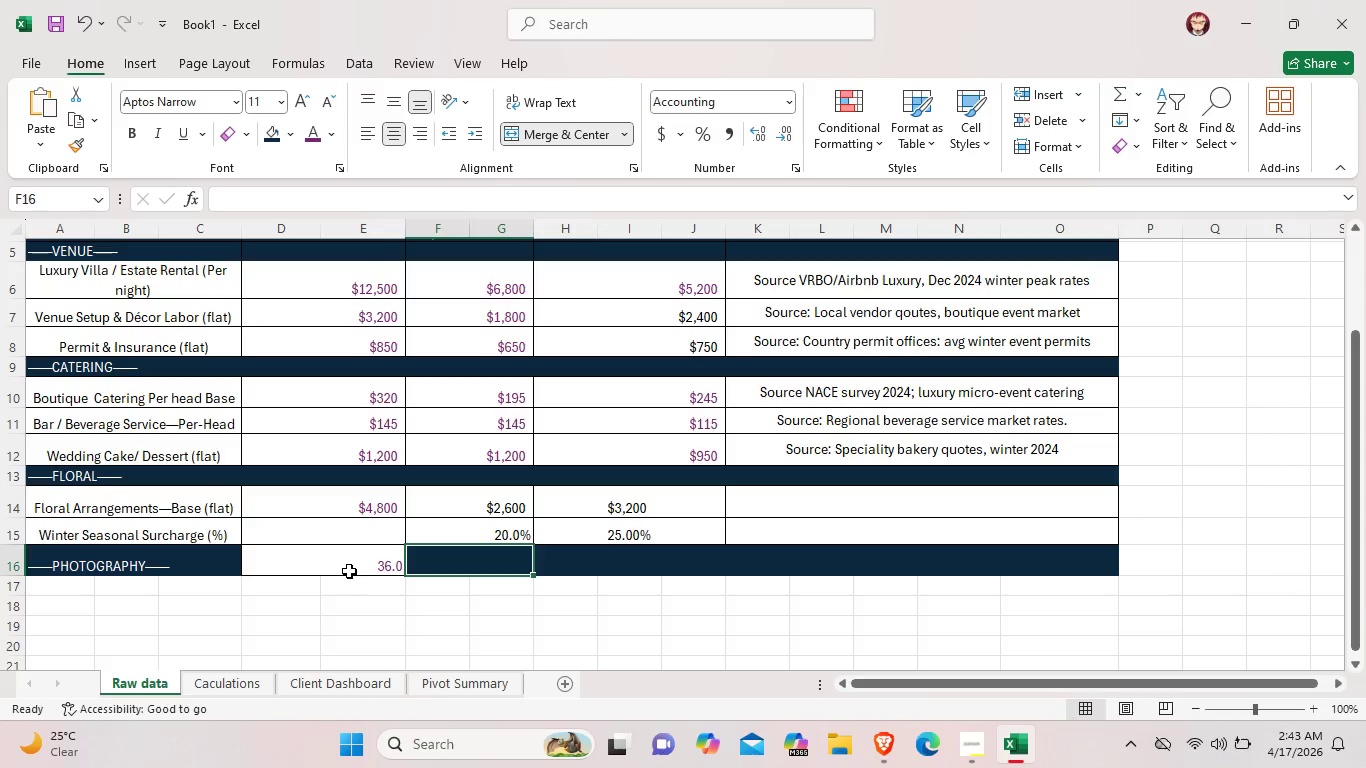 
left_click([349, 571])
 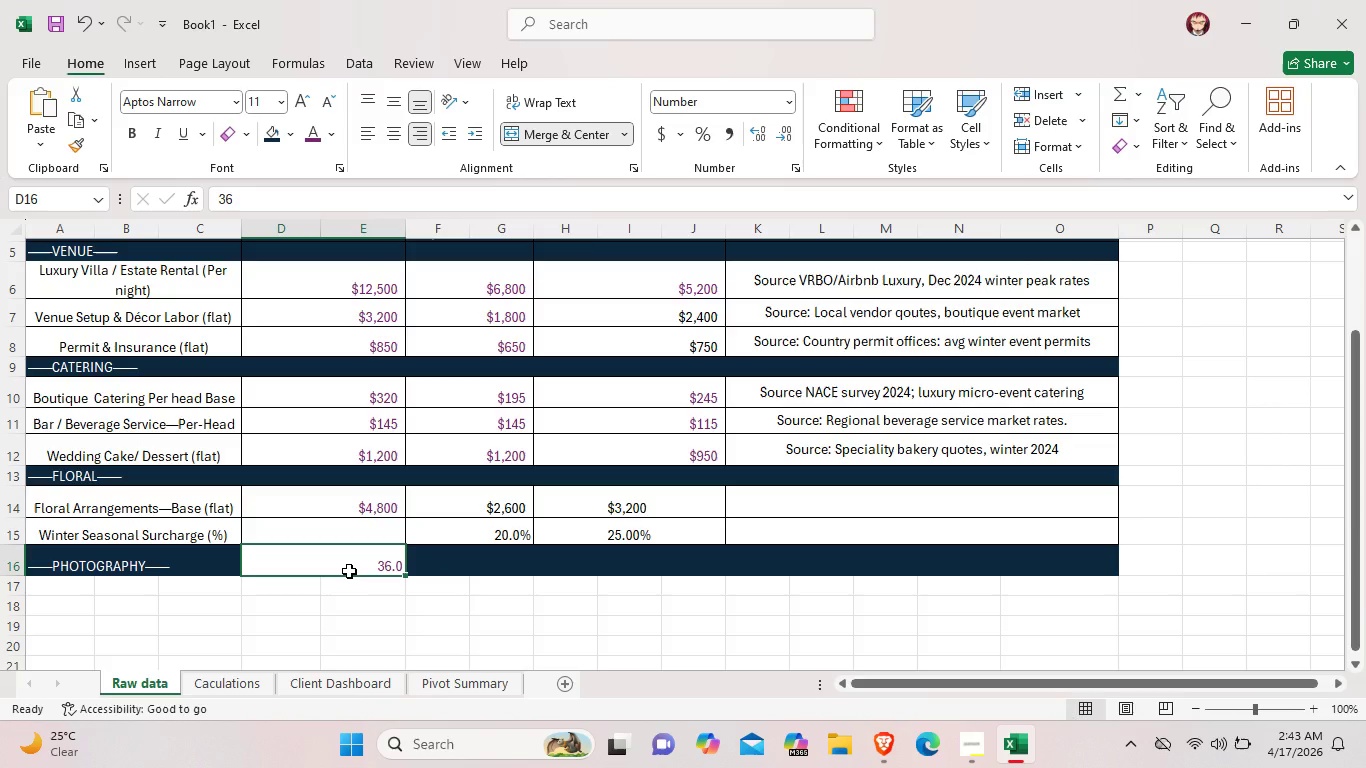 
hold_key(key=ControlLeft, duration=0.67)
 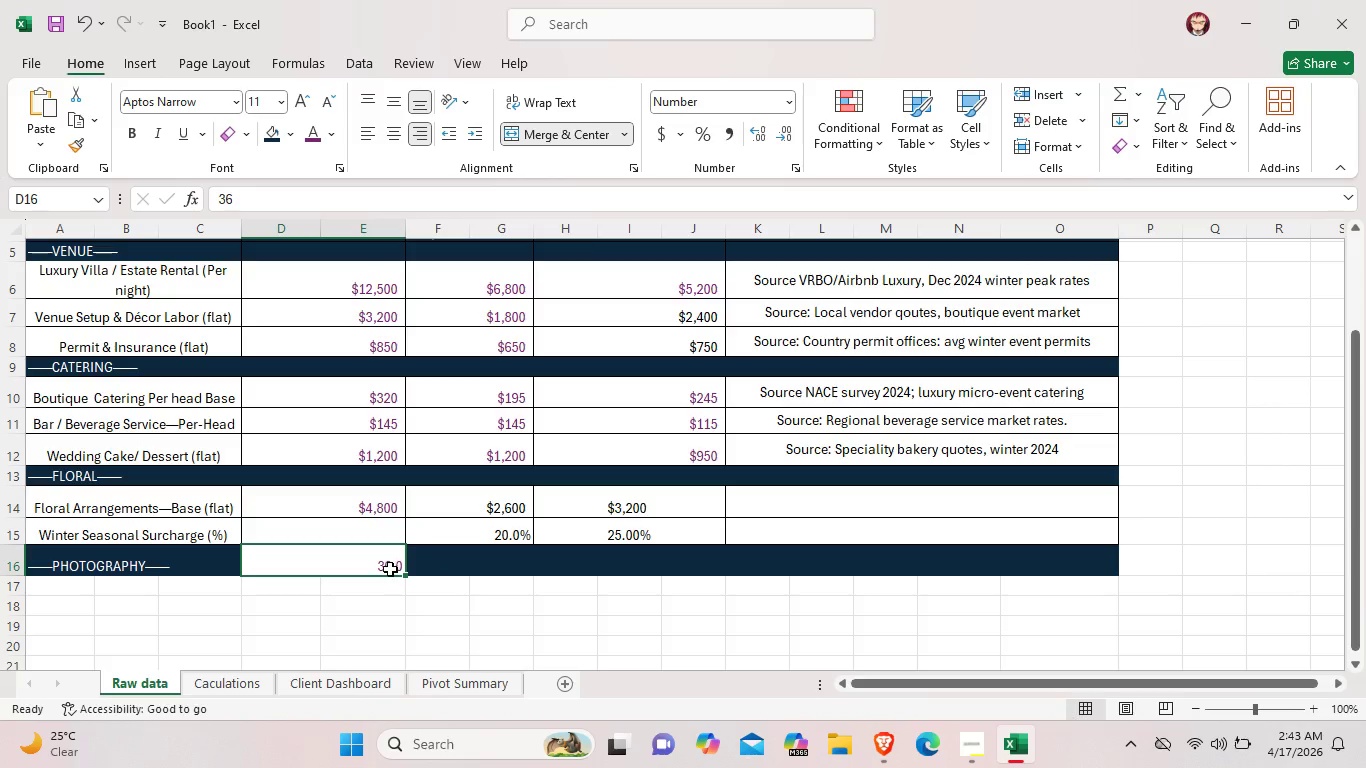 
double_click([390, 569])
 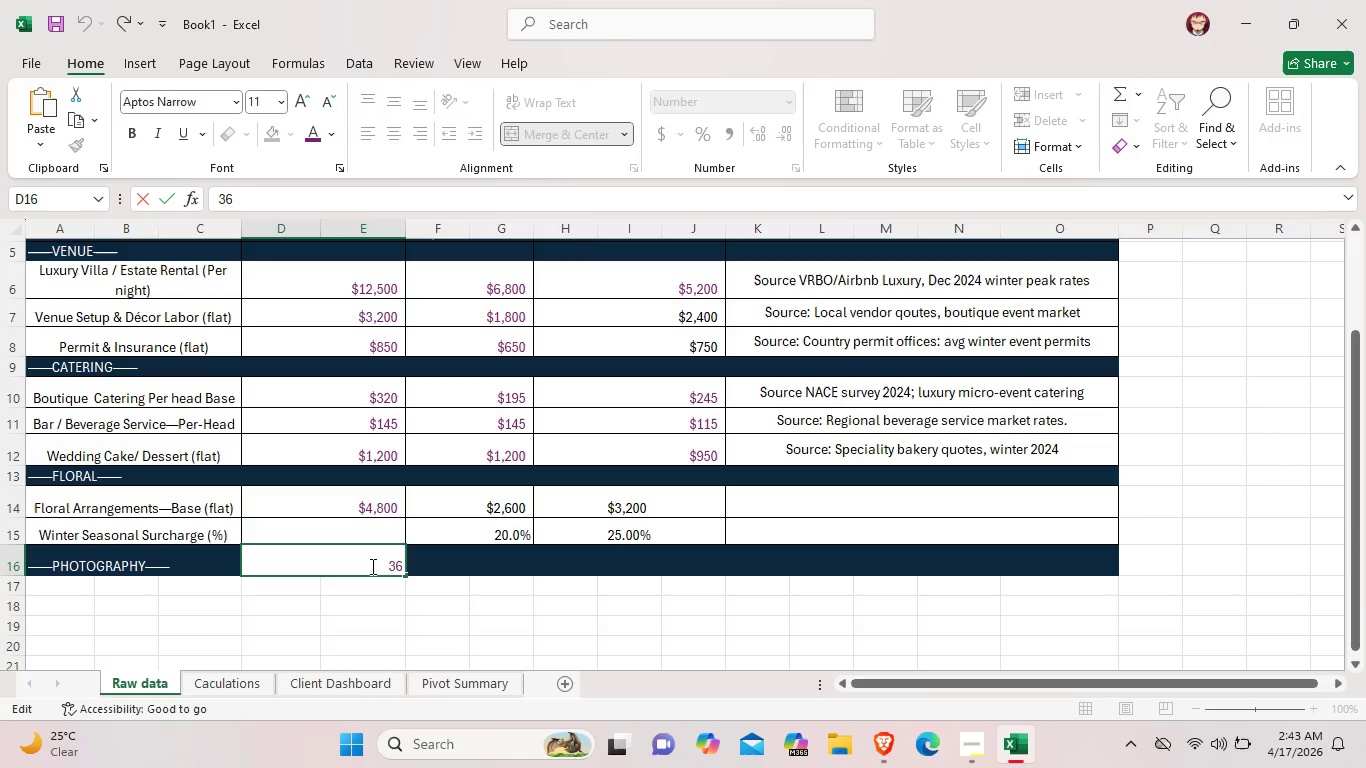 
left_click_drag(start_coordinate=[370, 566], to_coordinate=[410, 571])
 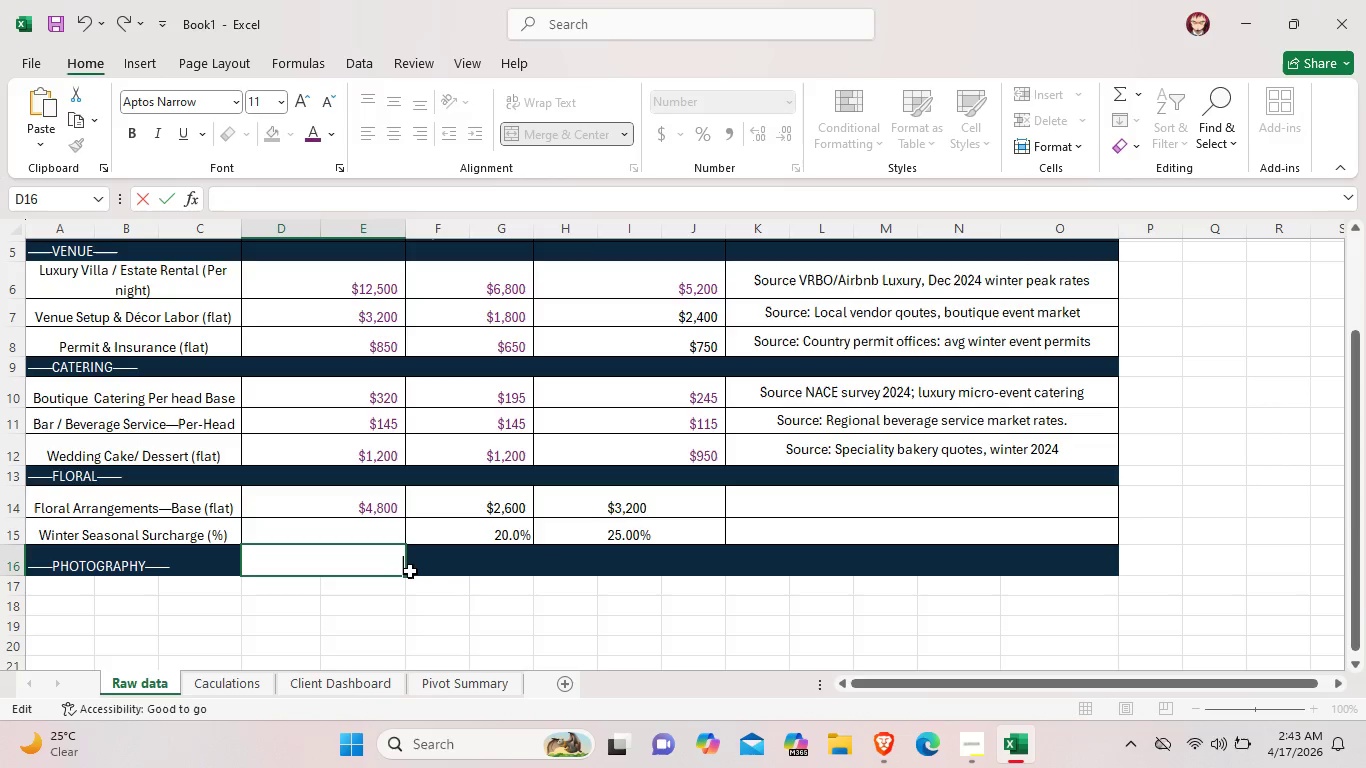 
key(Backspace)
 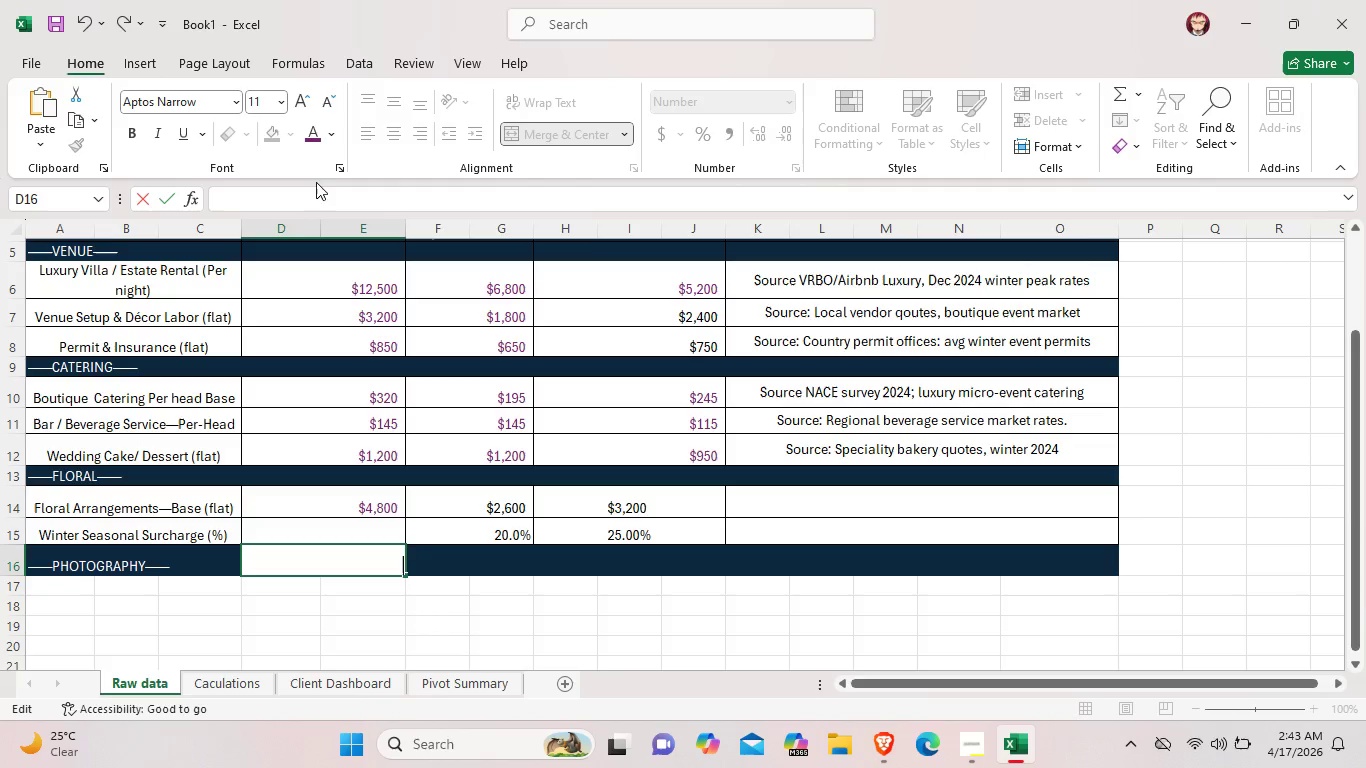 
left_click([316, 207])
 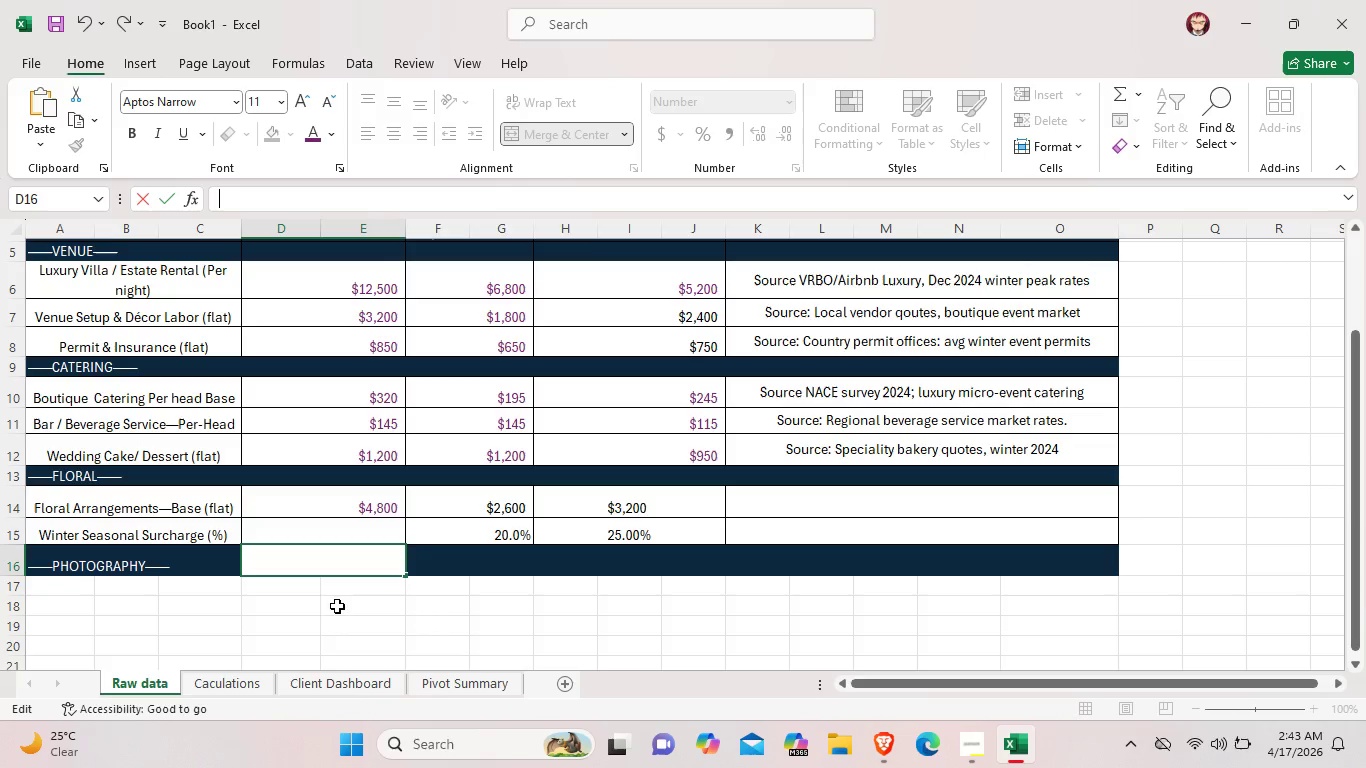 
left_click([337, 619])
 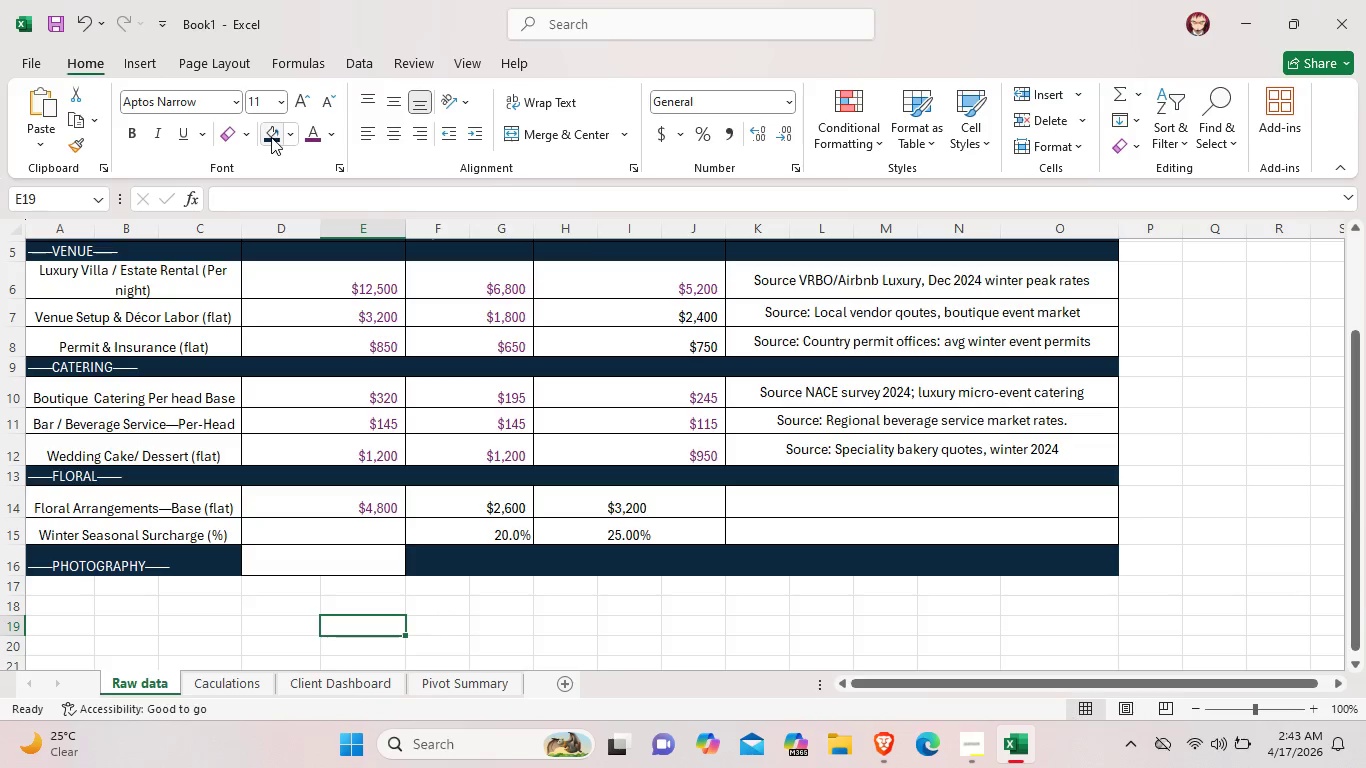 
left_click([268, 136])
 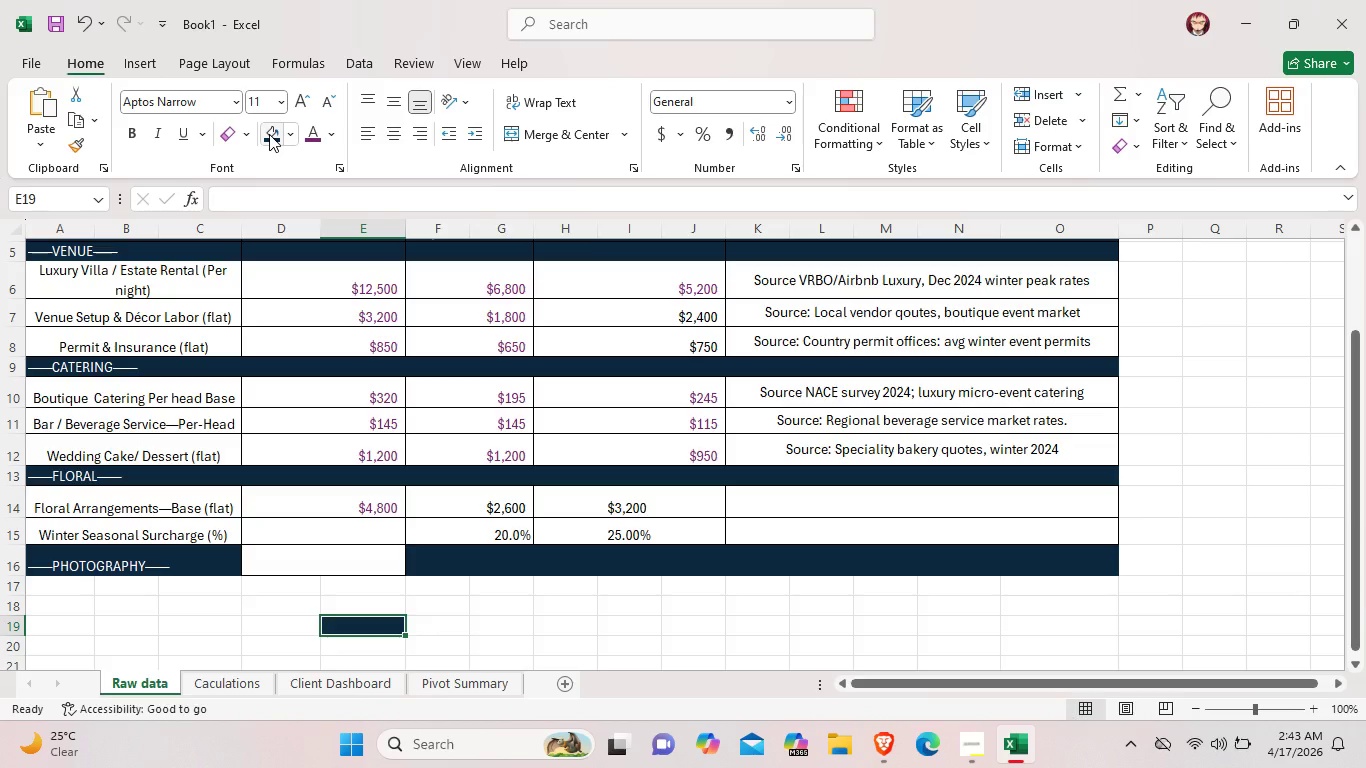 
key(Control+Z)
 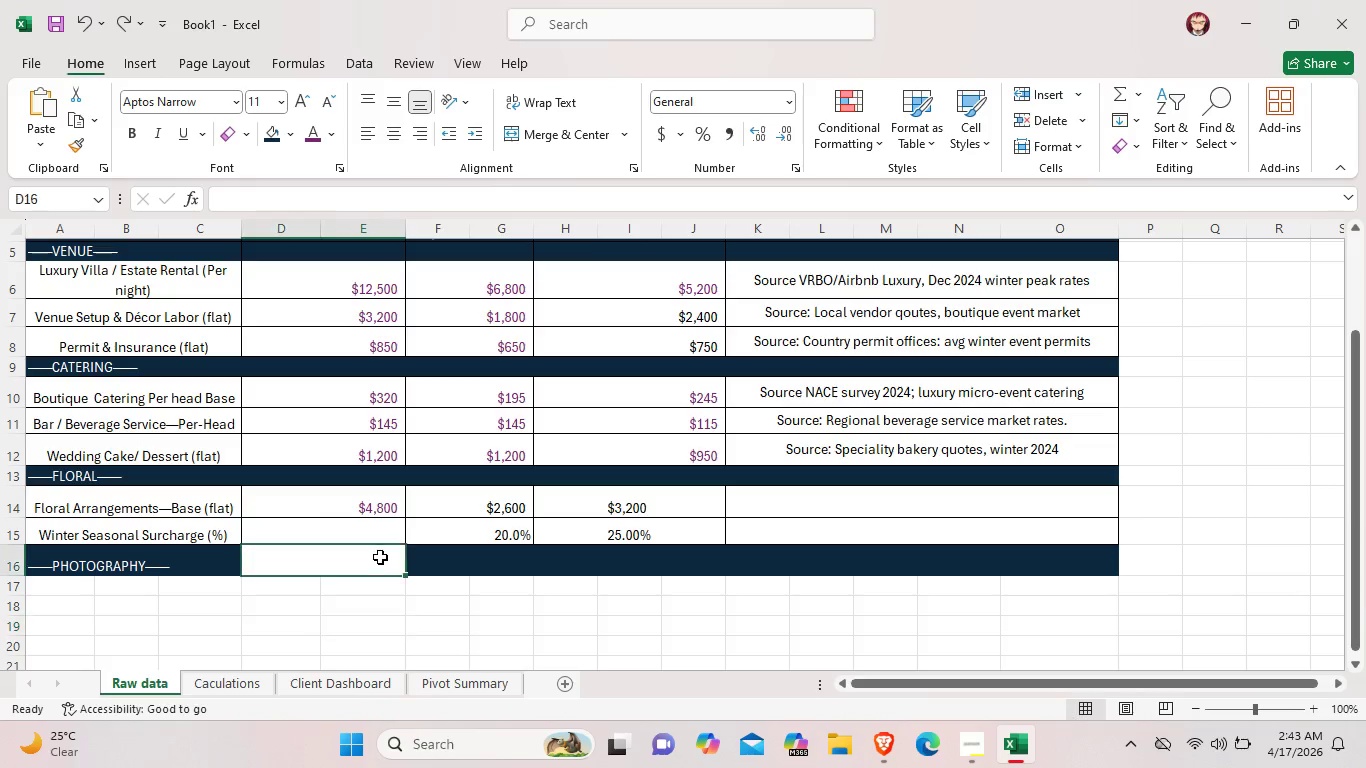 
left_click([380, 557])
 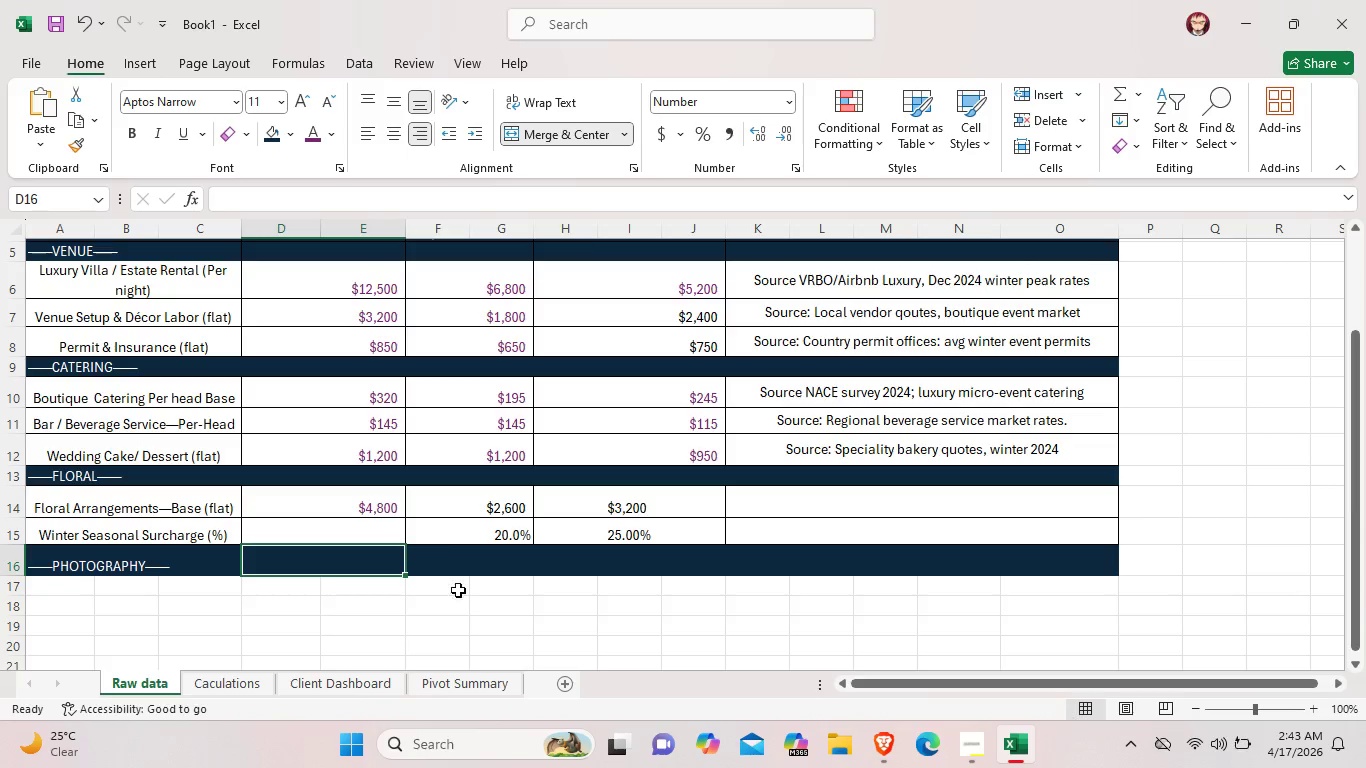 
left_click([498, 611])
 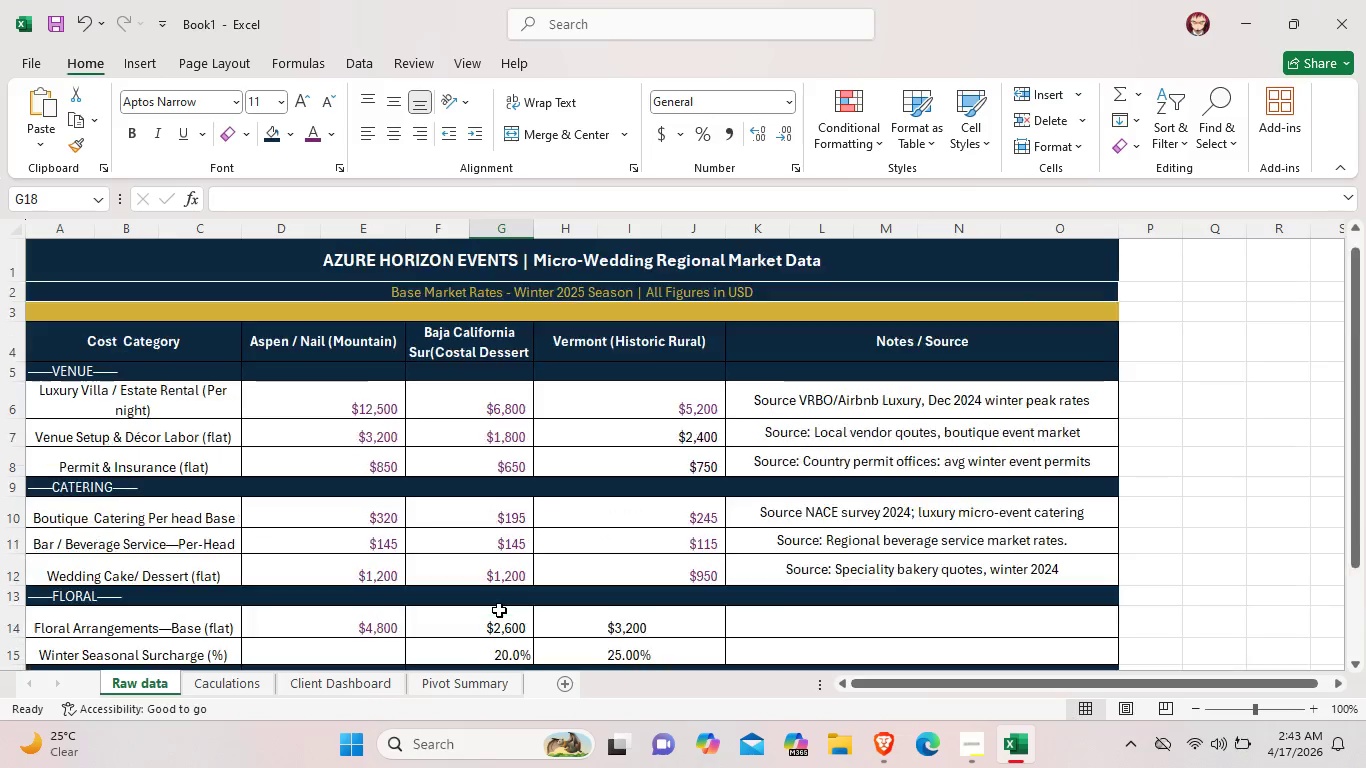 
scroll: coordinate [499, 610], scroll_direction: up, amount: 5.0
 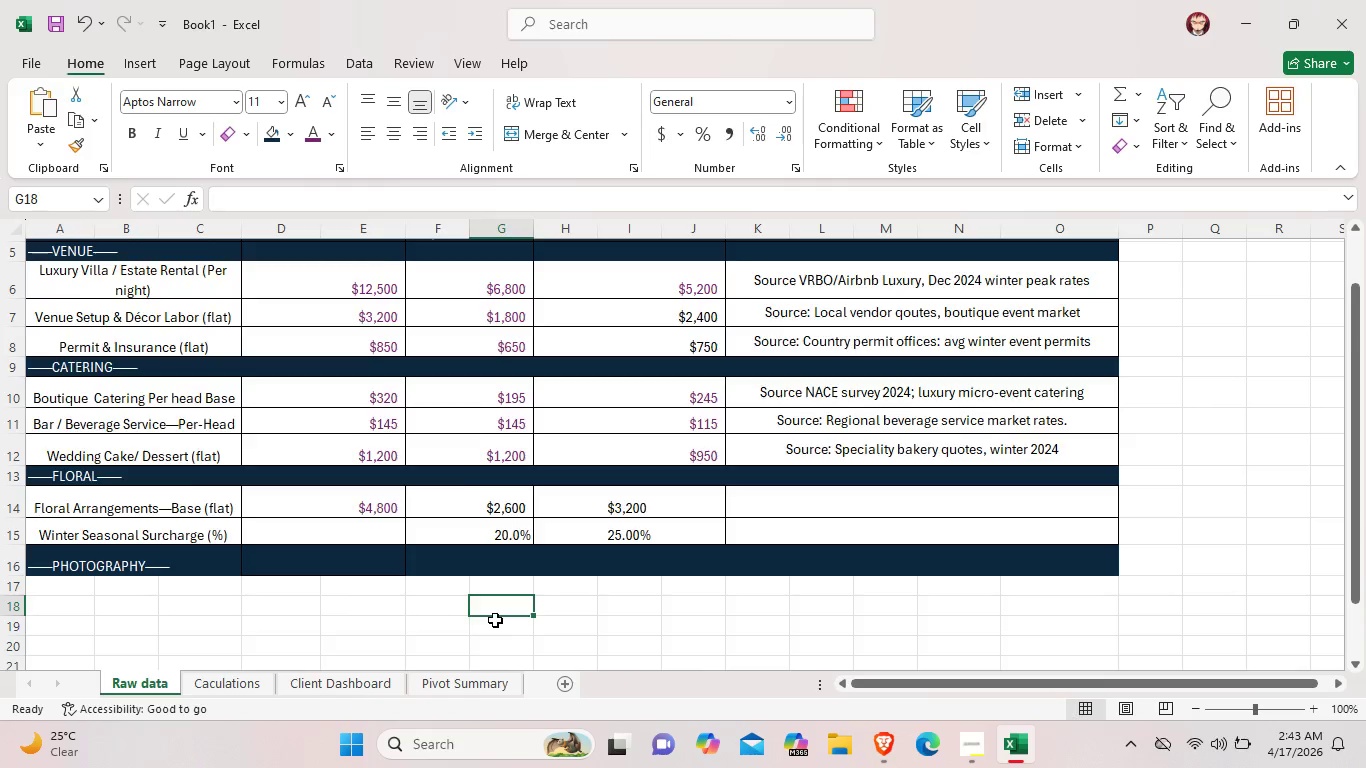 
scroll: coordinate [495, 620], scroll_direction: down, amount: 3.0
 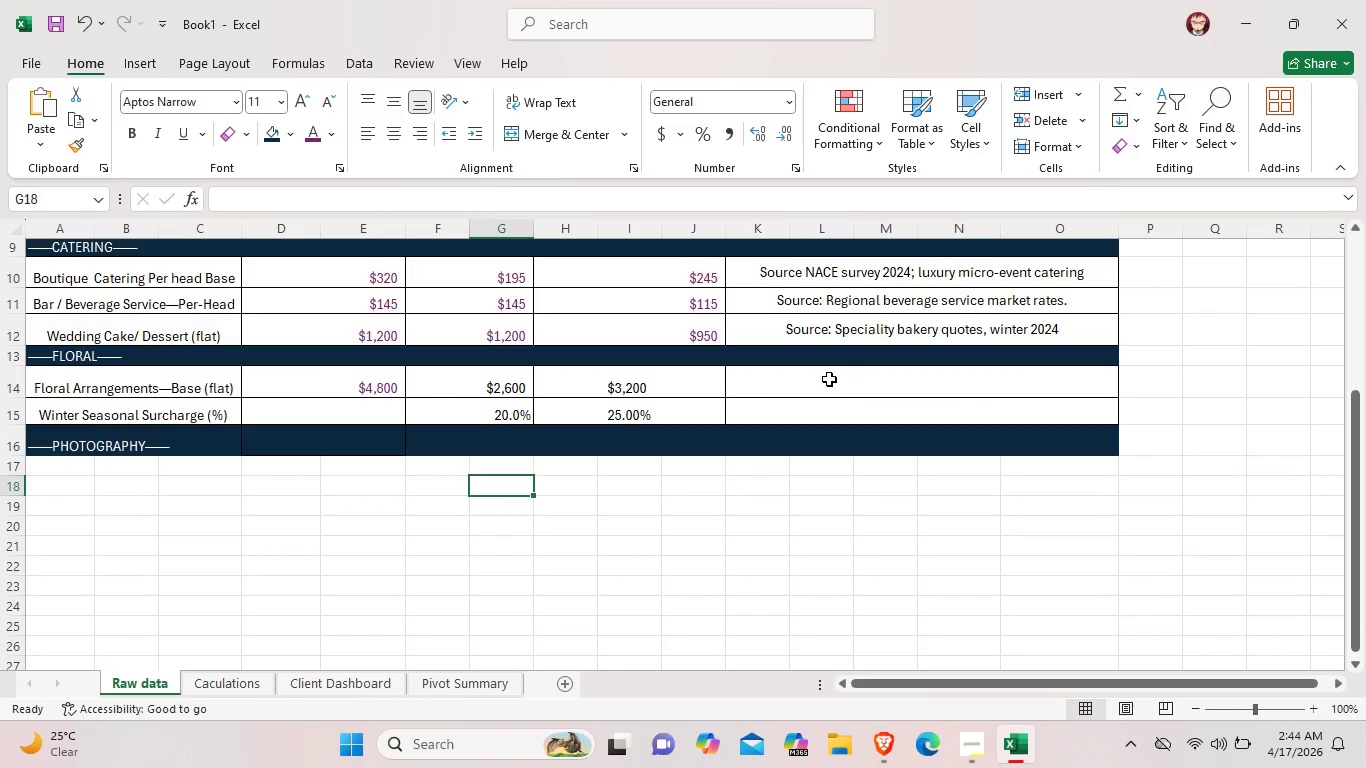 
double_click([829, 379])
 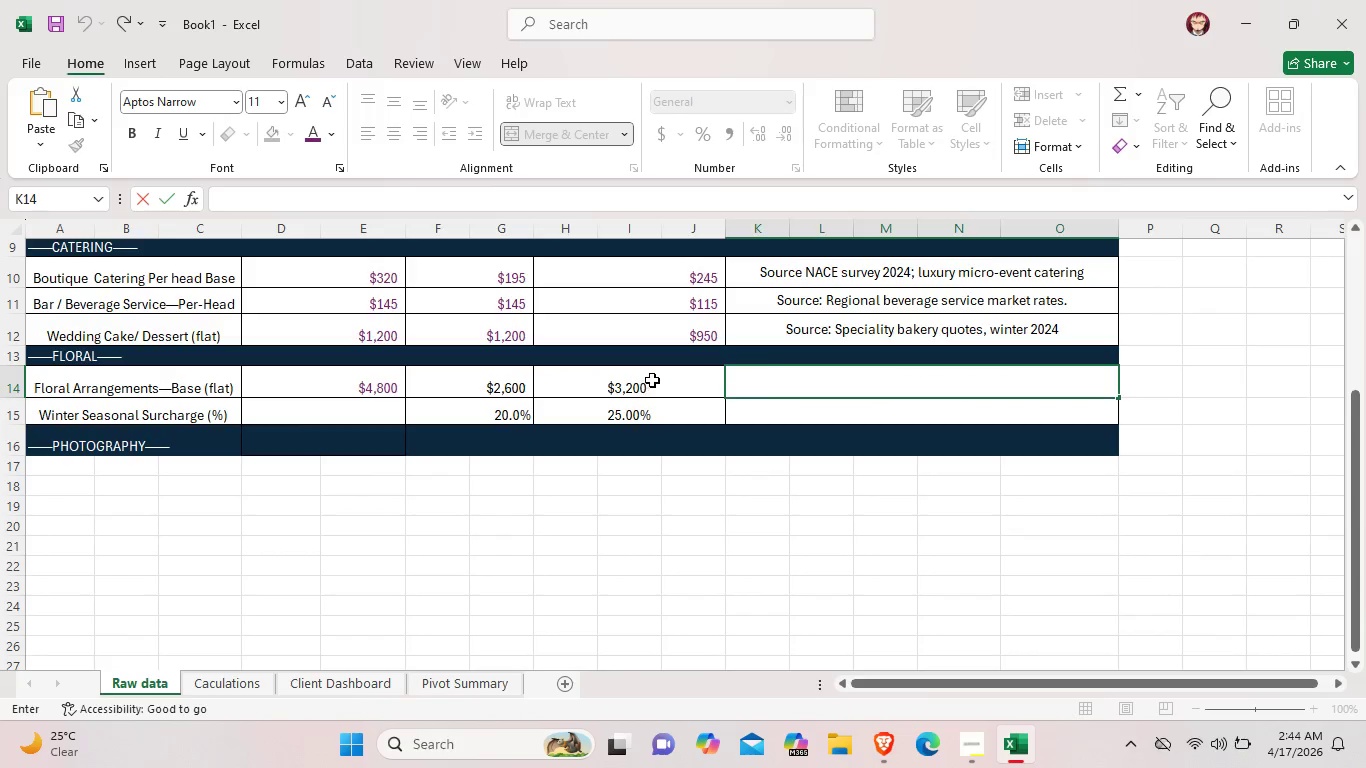 
left_click([652, 380])
 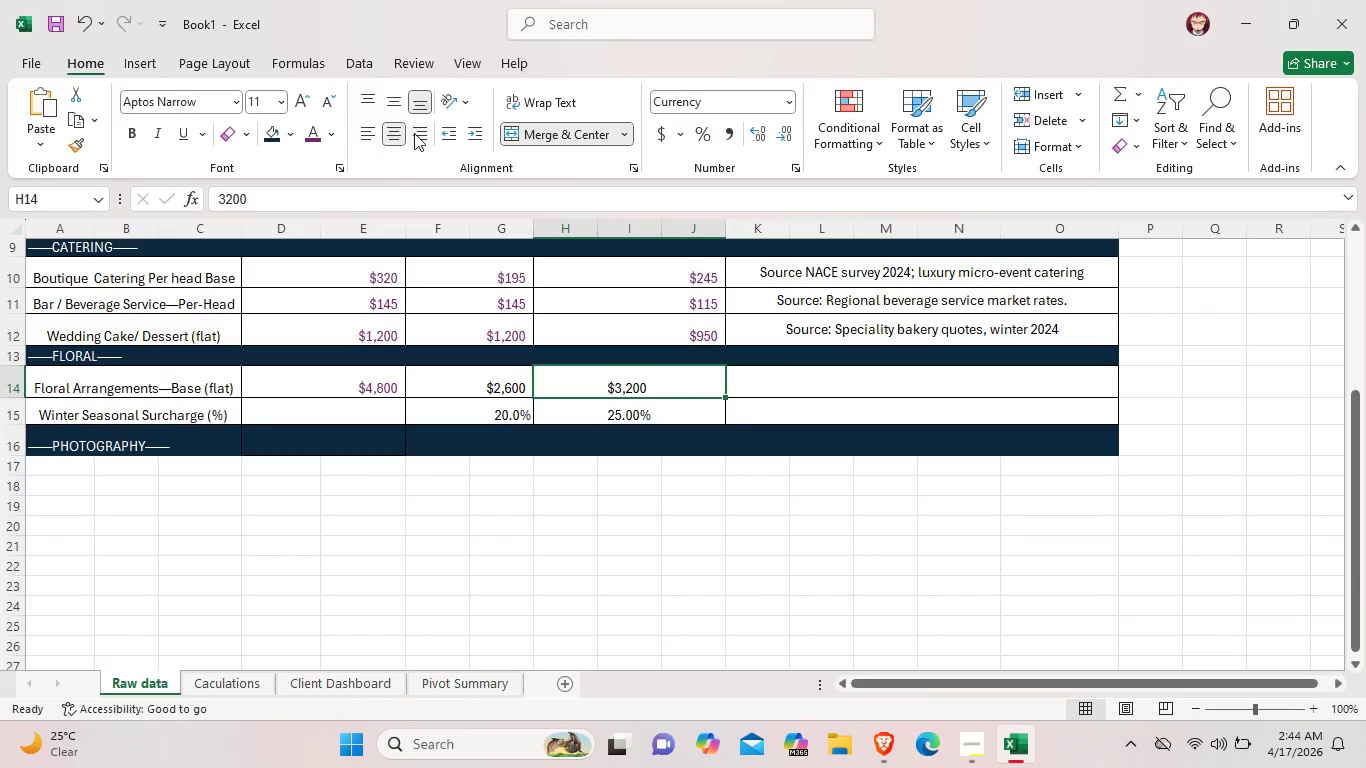 
left_click([422, 137])
 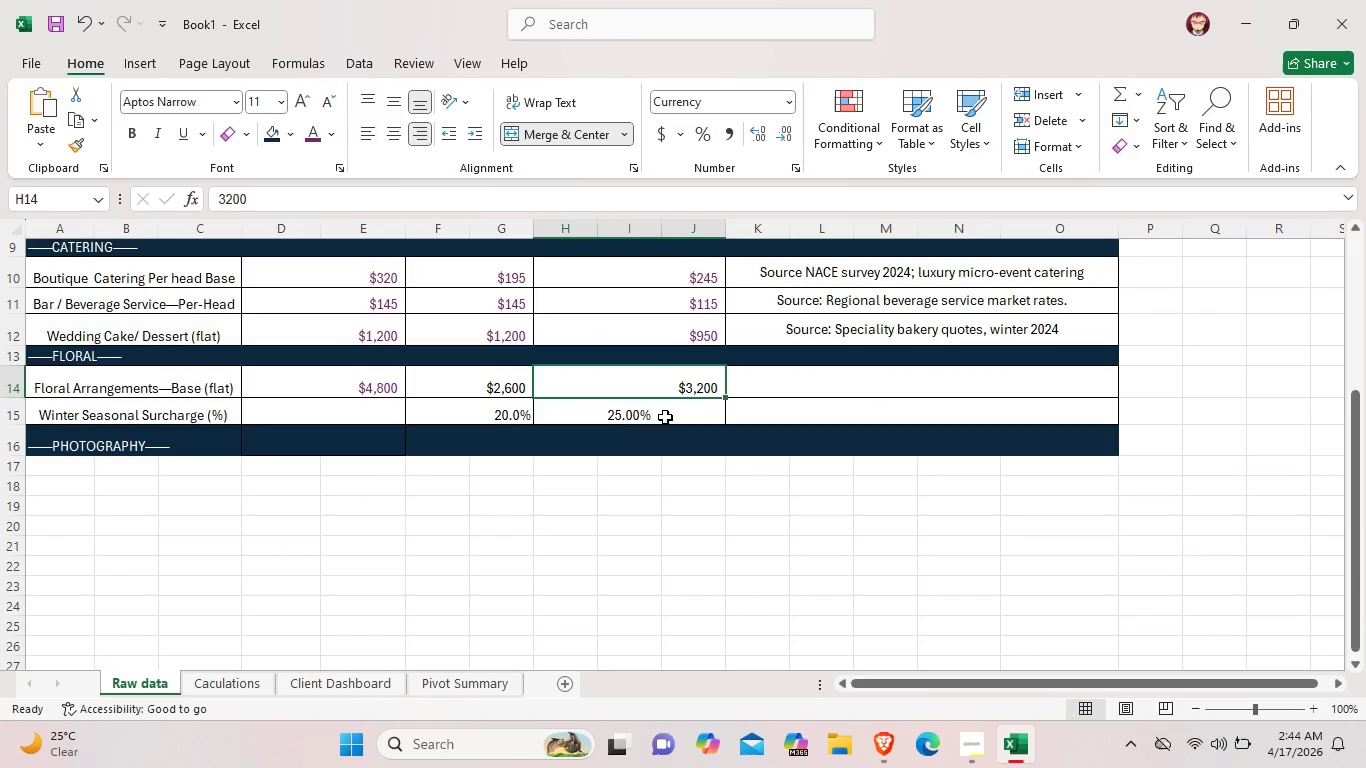 
left_click([666, 417])
 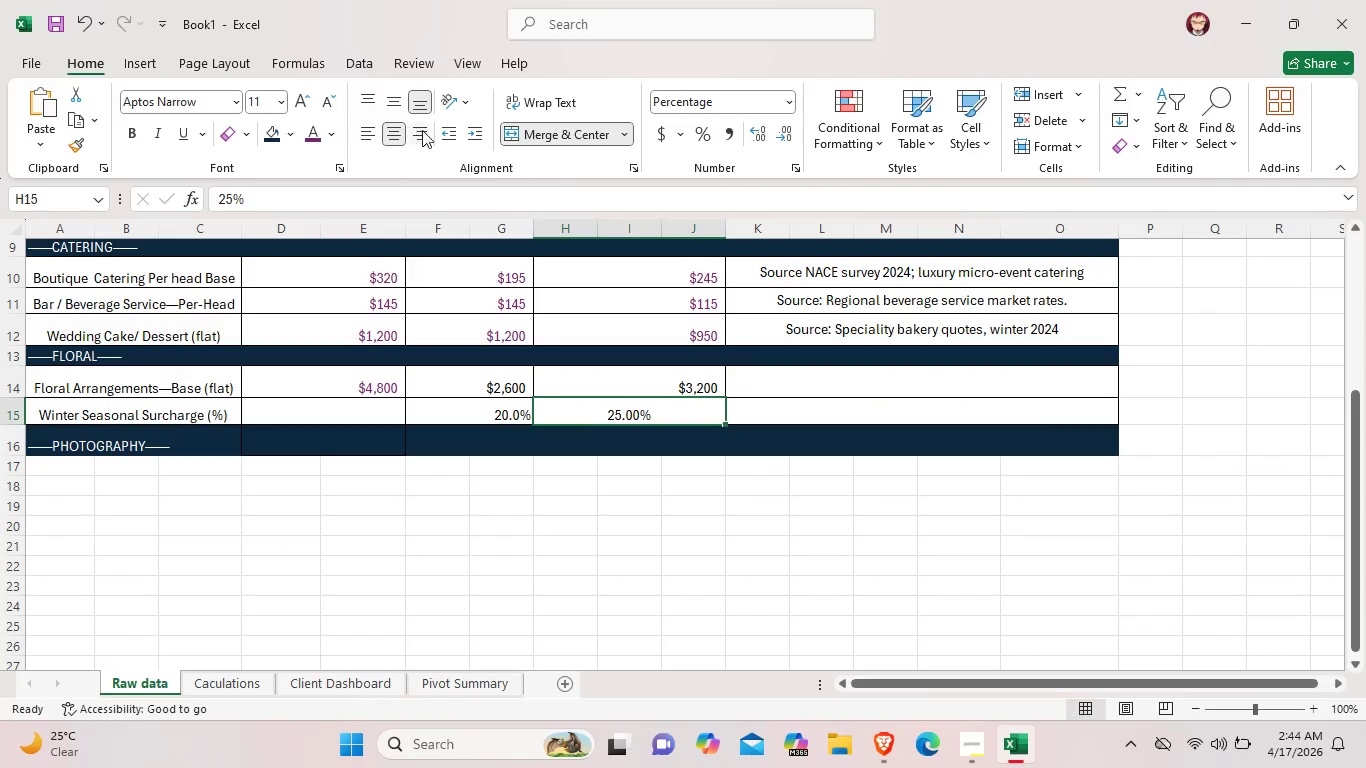 
left_click([425, 131])
 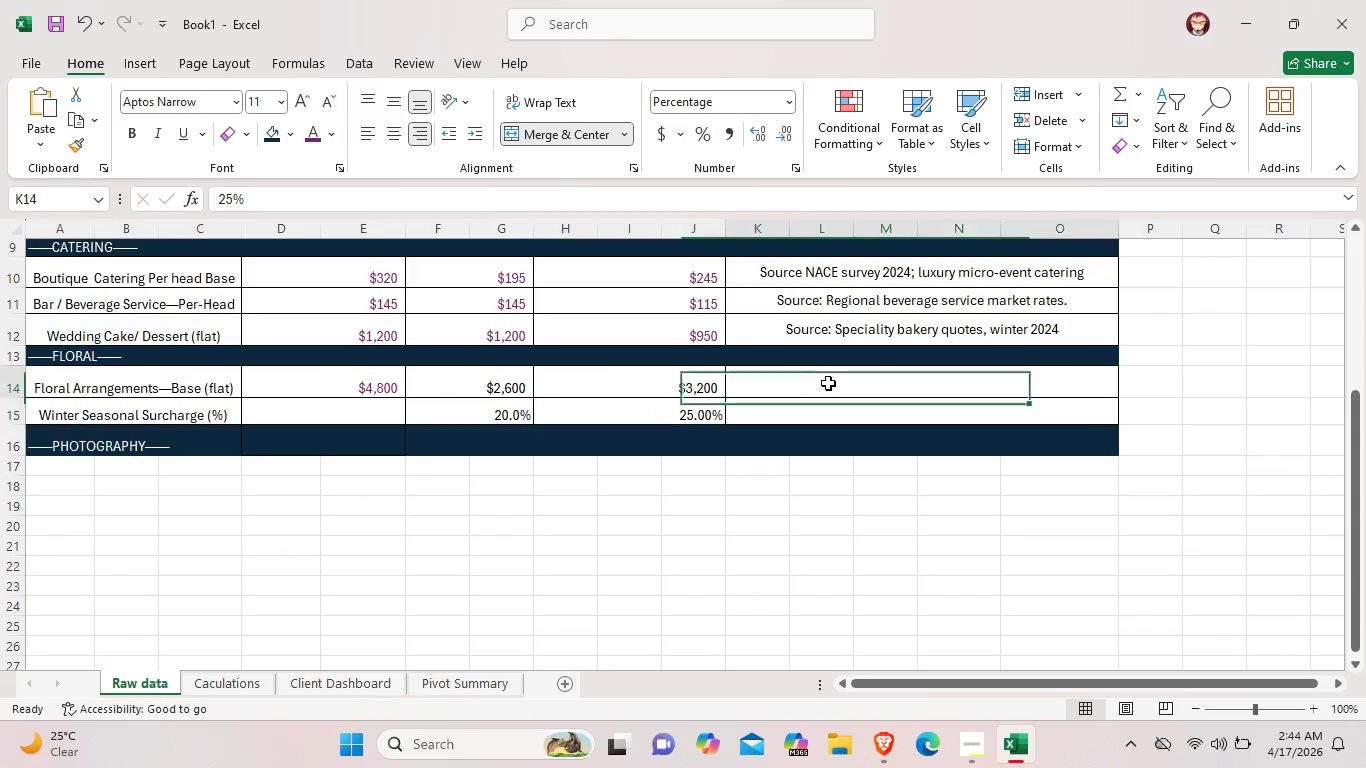 
double_click([828, 383])
 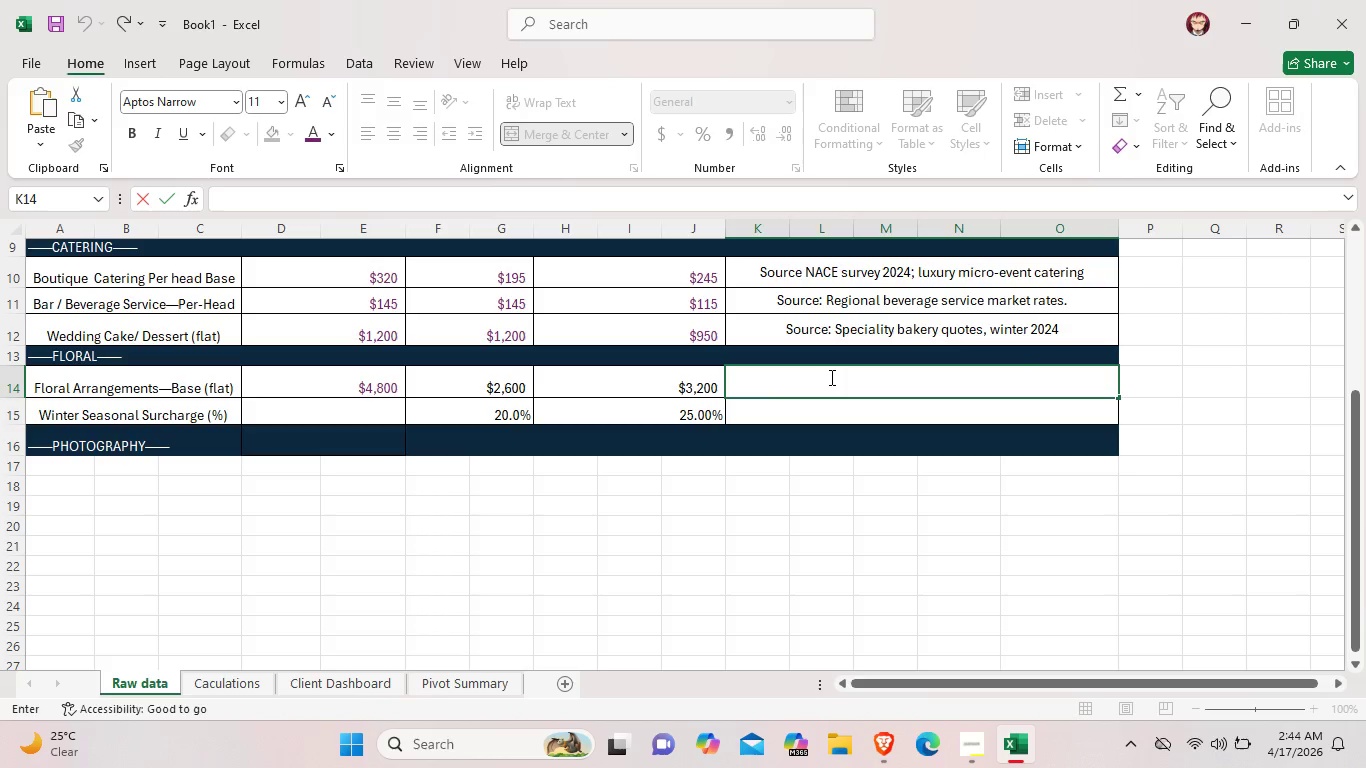 
wait(23.09)
 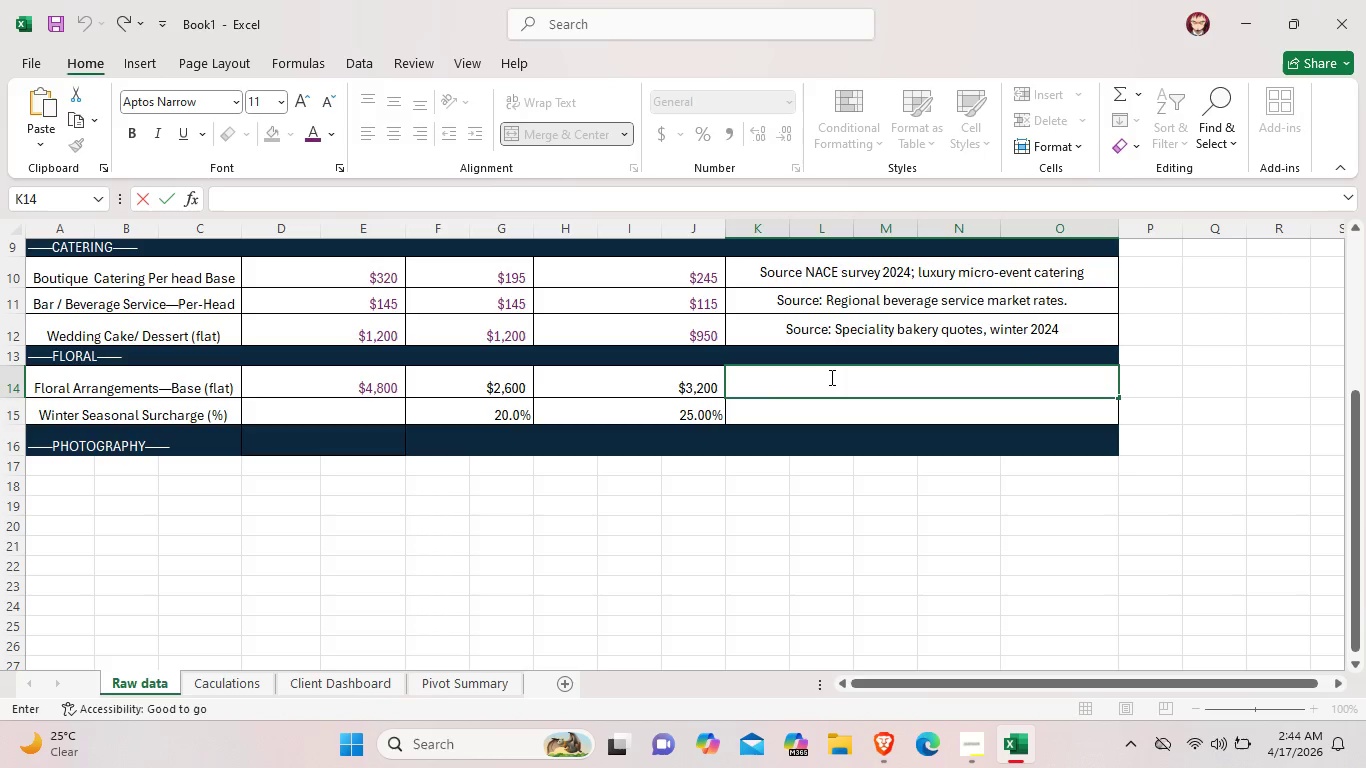 
type(Source:)
 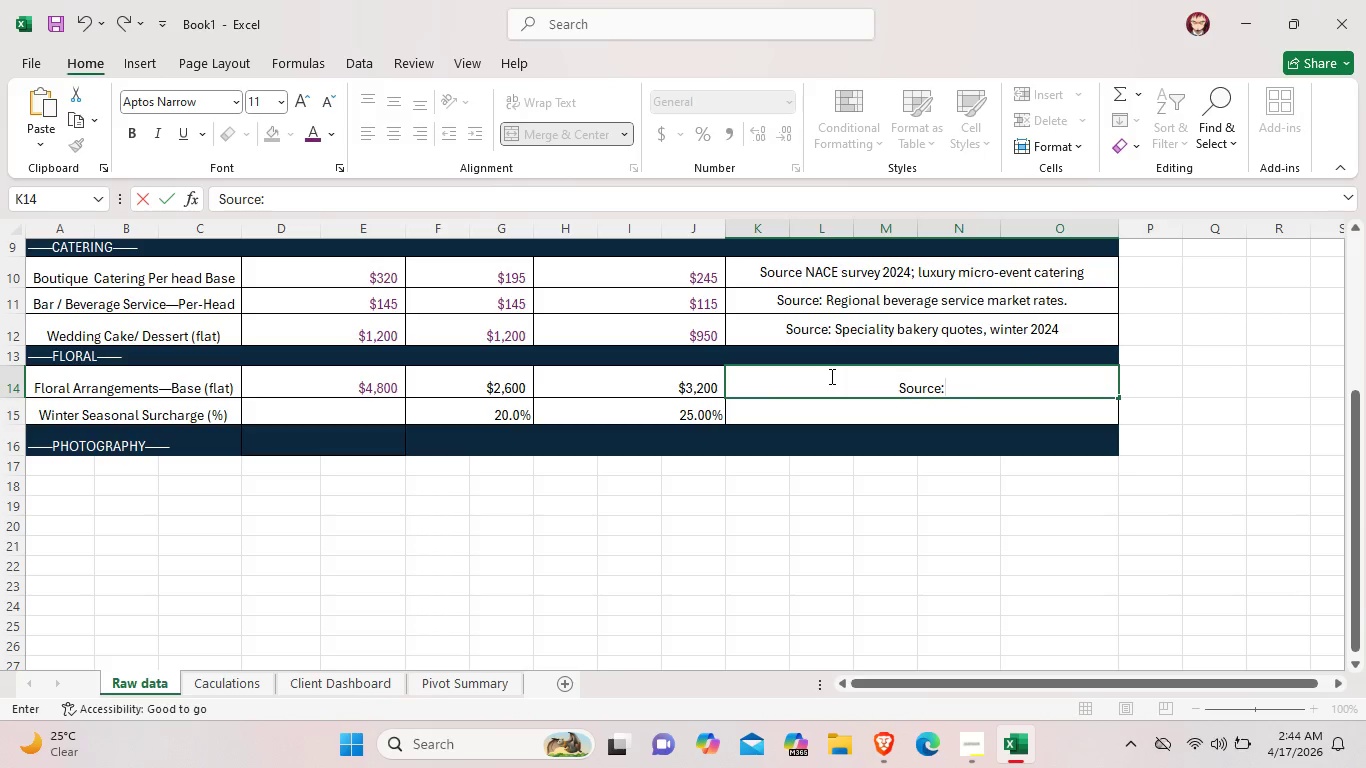 
type( Tele)
 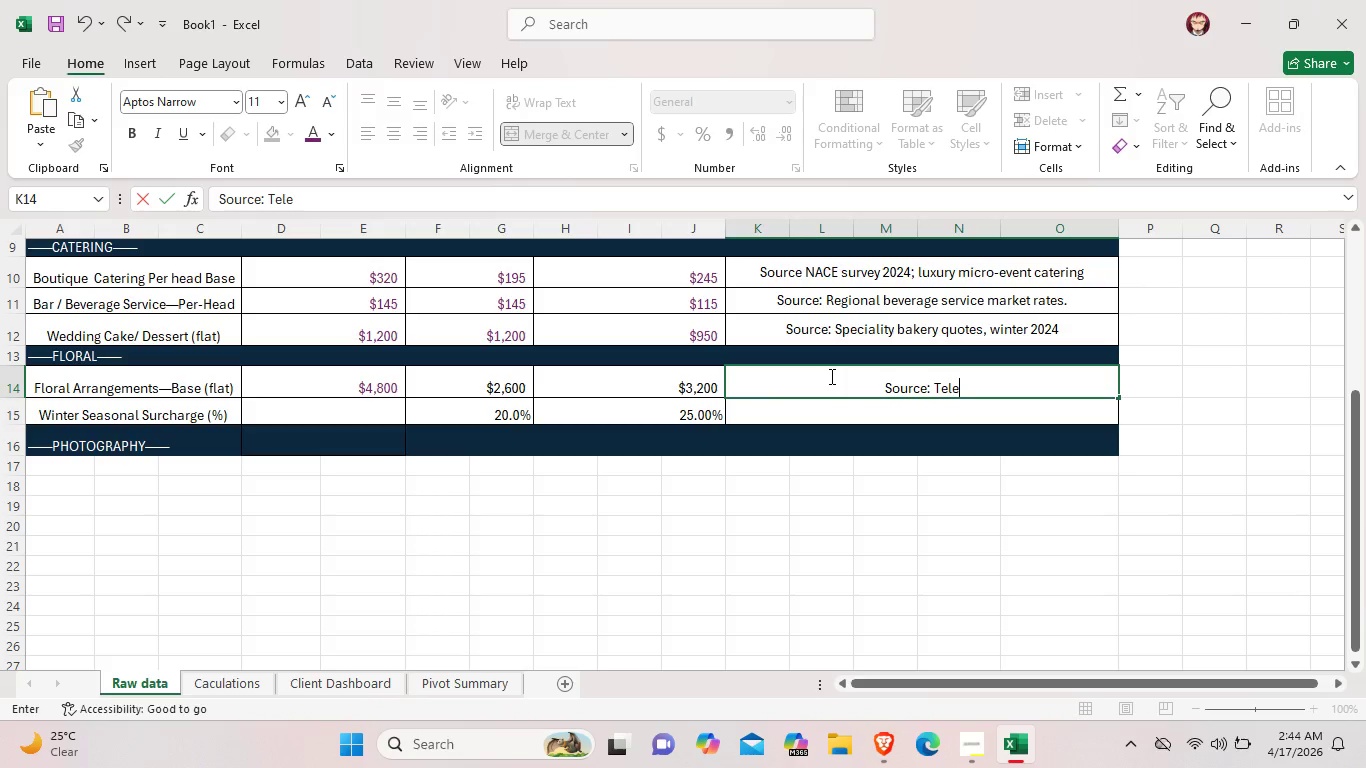 
wait(10.92)
 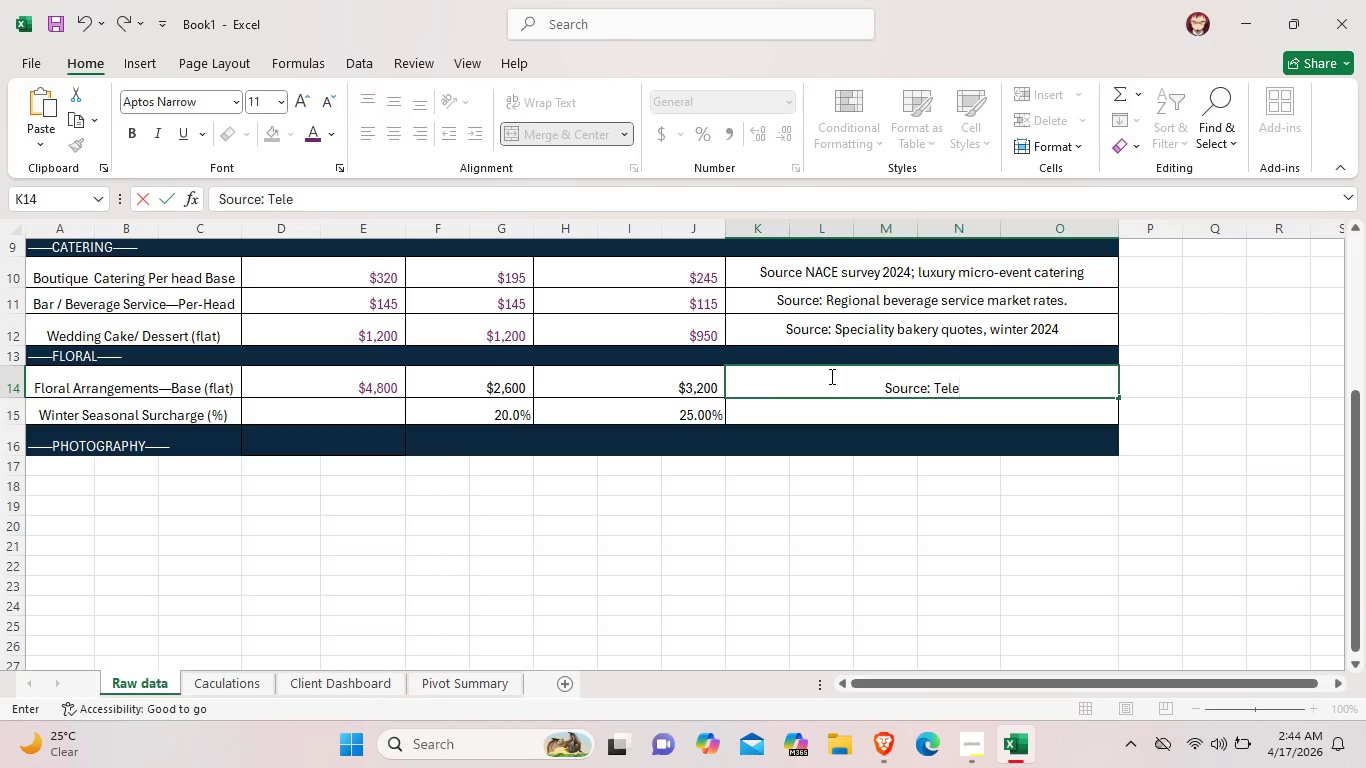 
type(flora)
 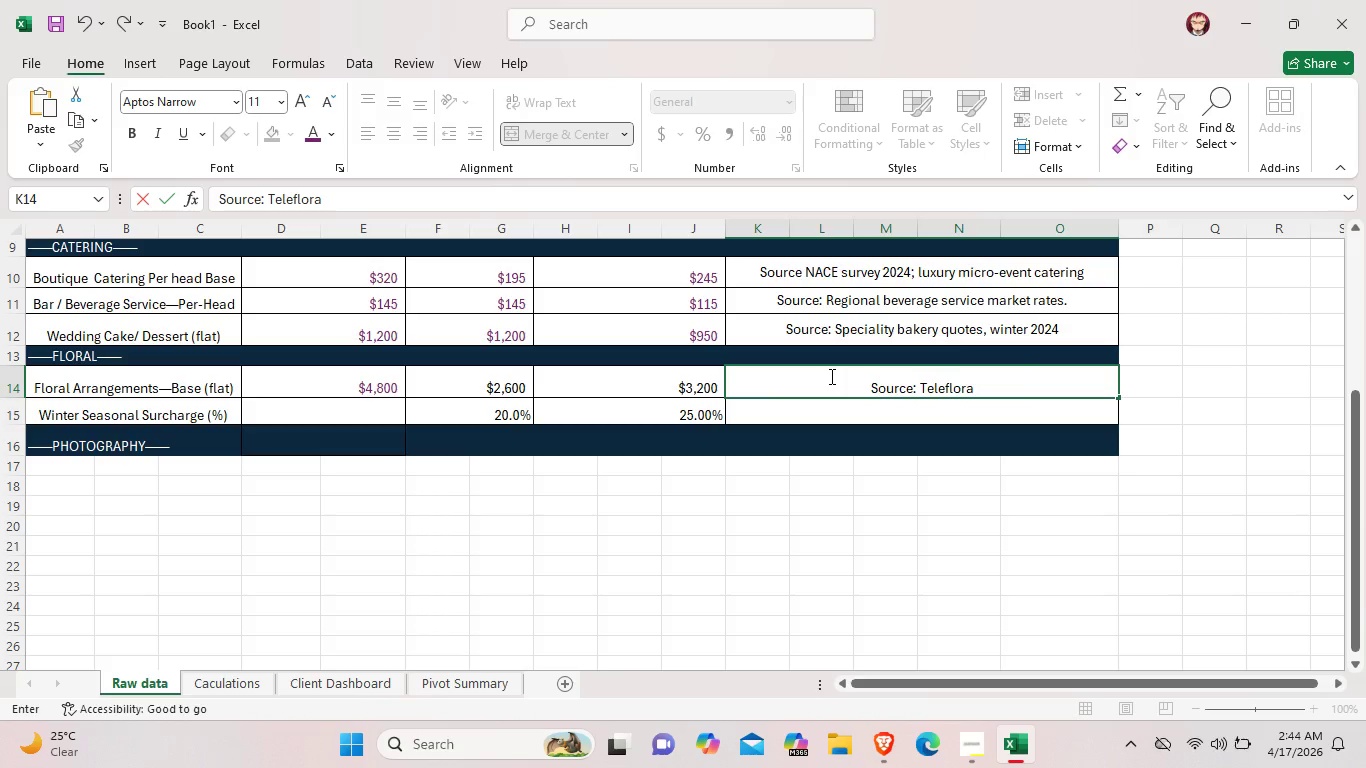 
wait(6.25)
 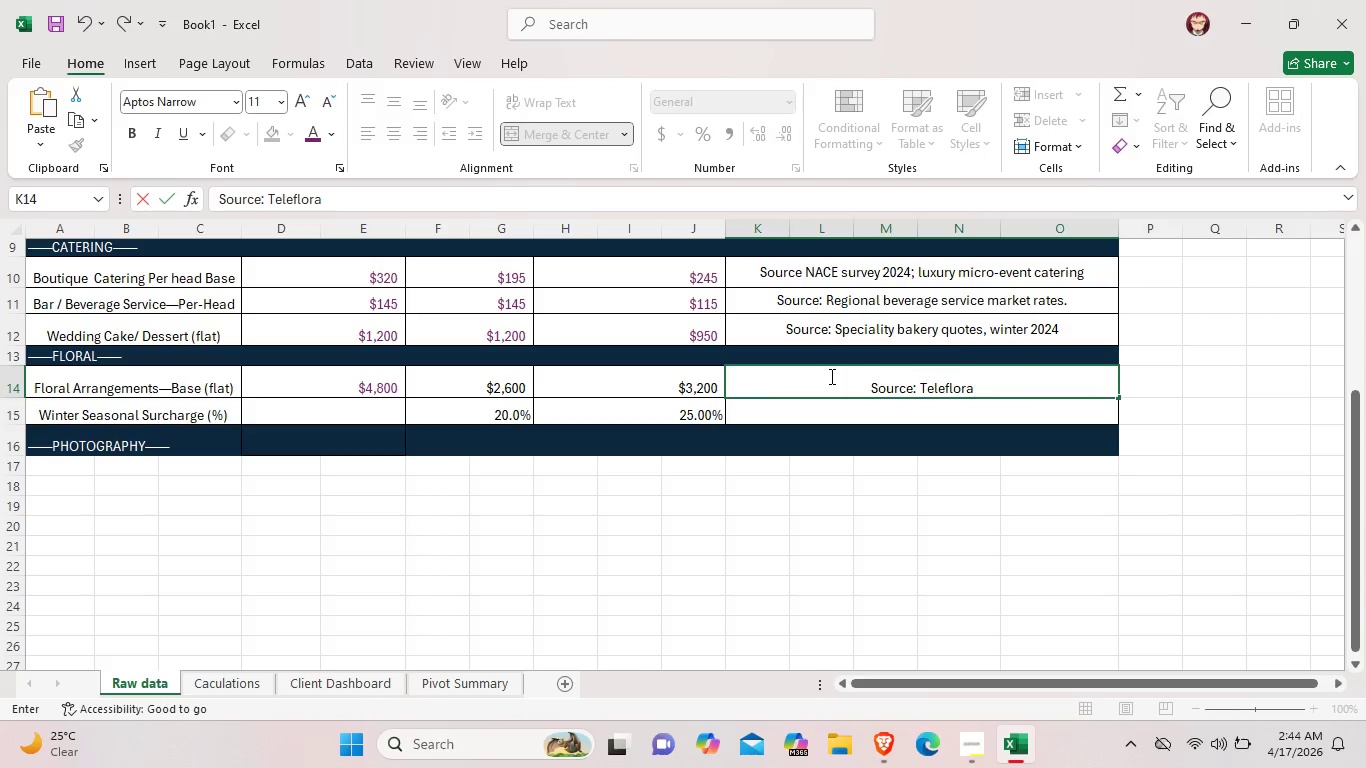 
type( B2B rates; seasonal base)
 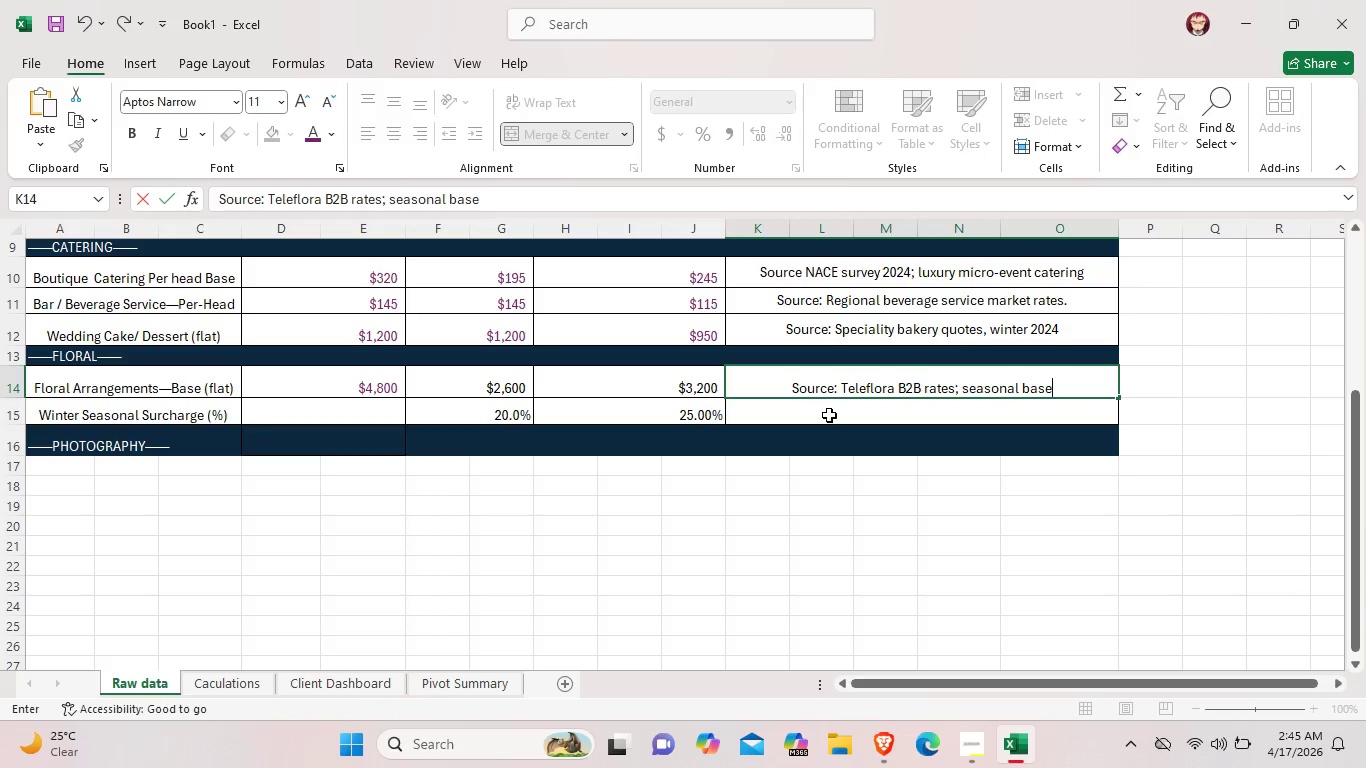 
double_click([829, 415])
 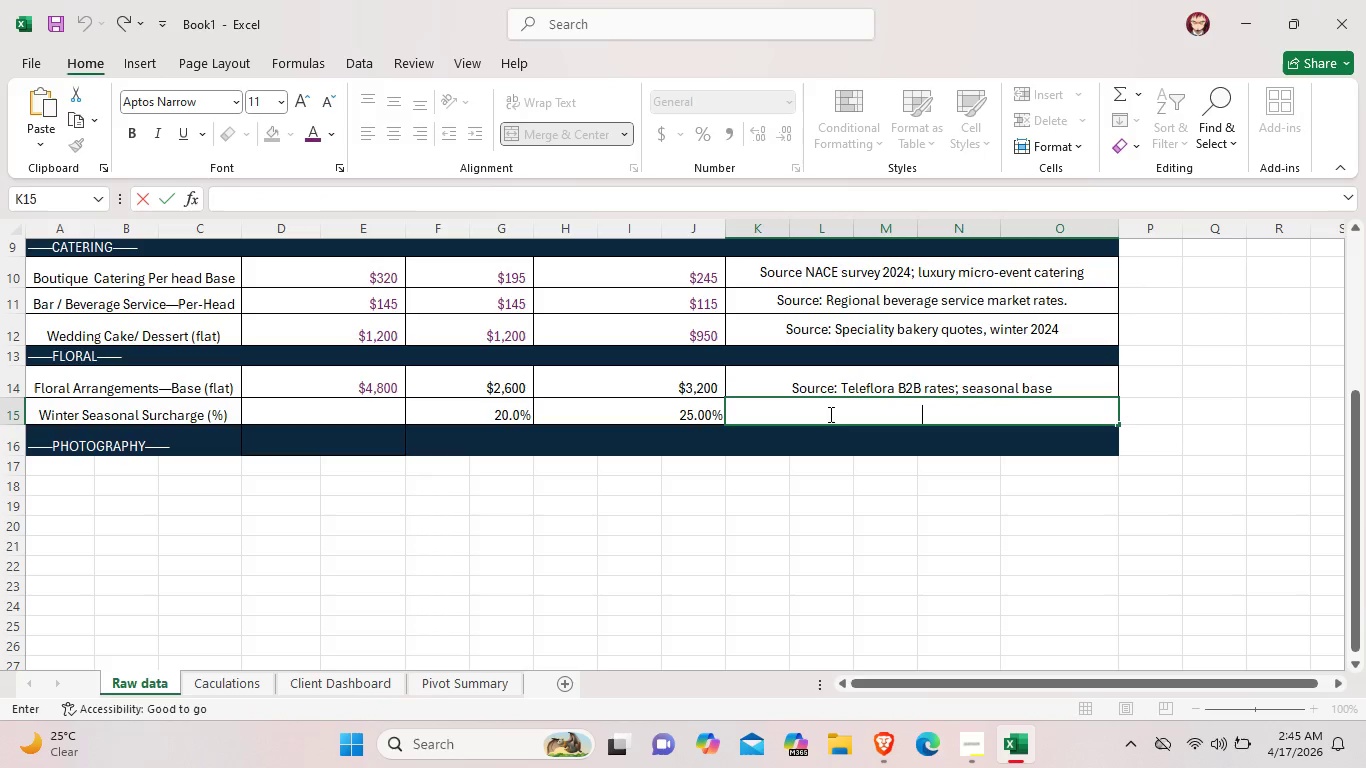 
type(Source: FTD wholesale)
 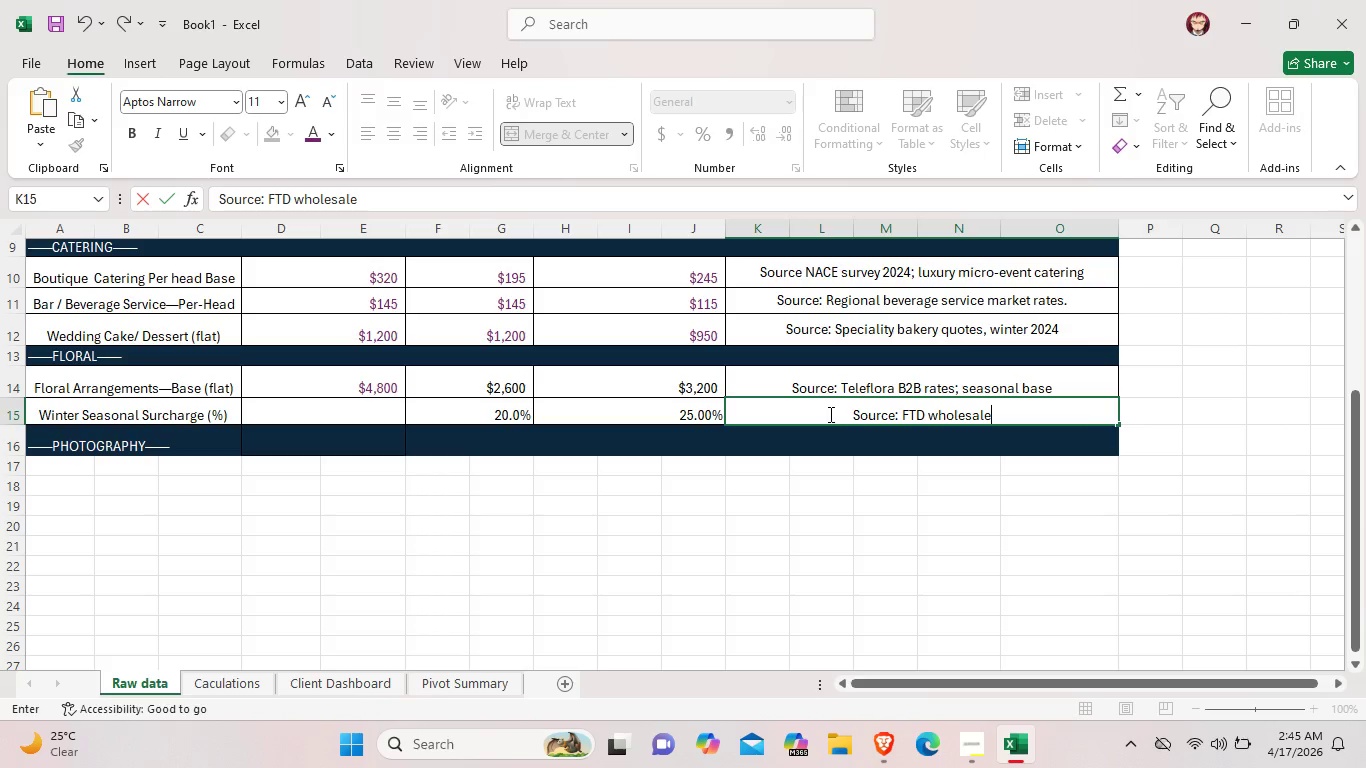 
type( market)
 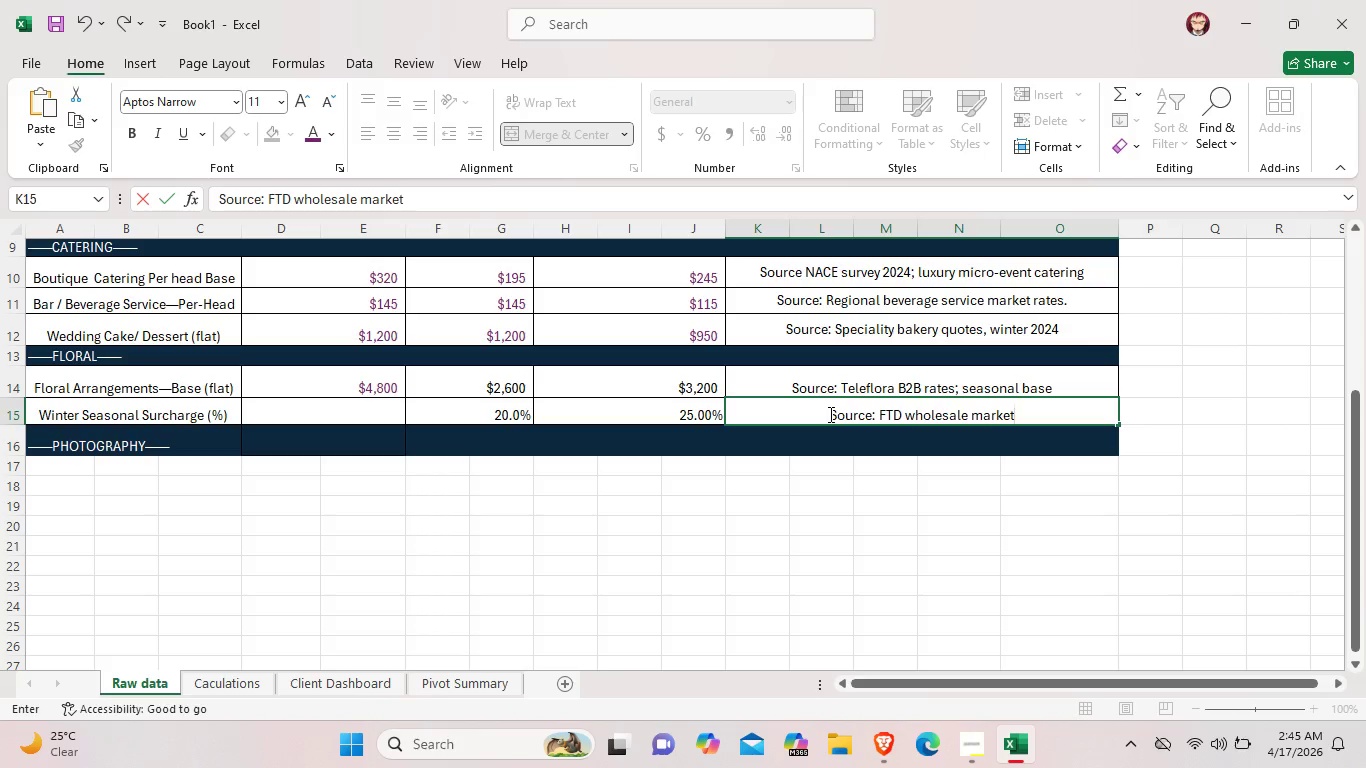 
type(; import ci)
key(Backspace)
type(osts)
 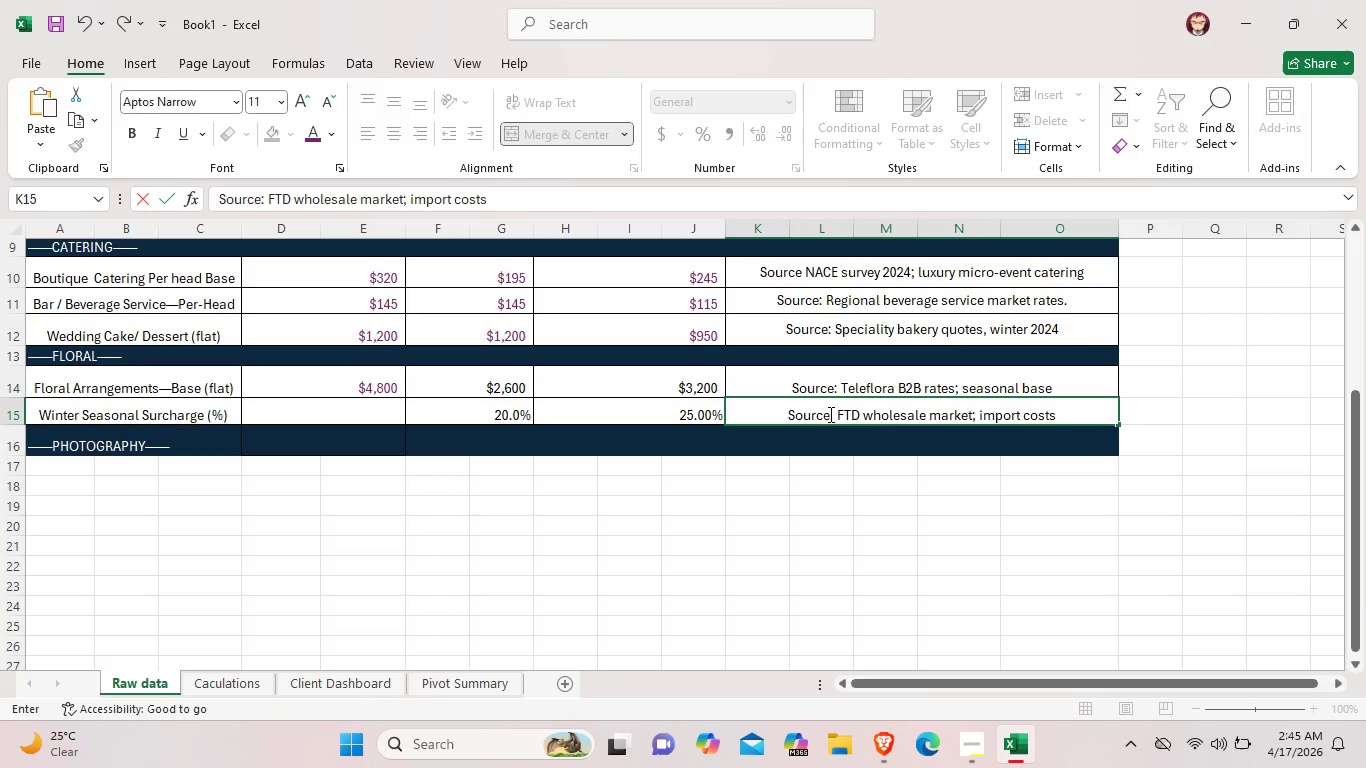 
type( Dec-Feb)
 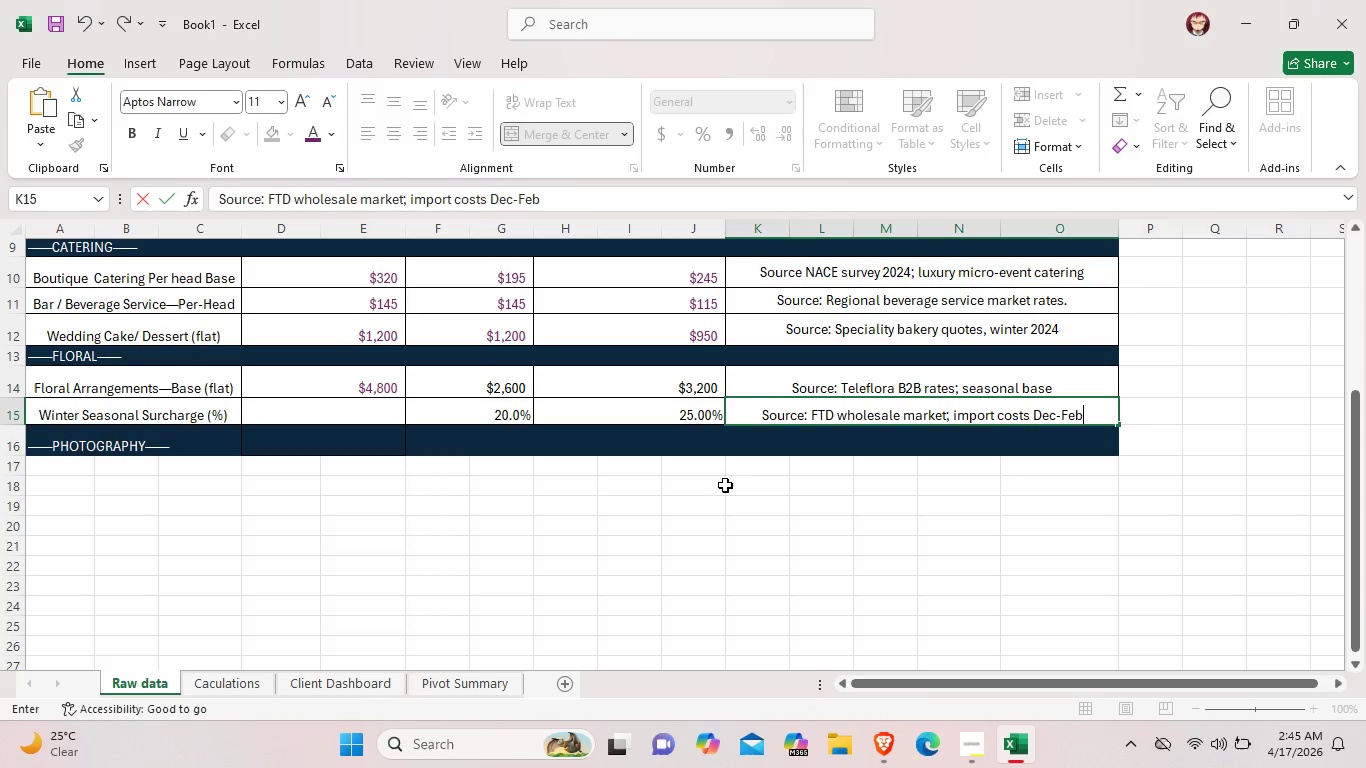 
left_click([725, 485])
 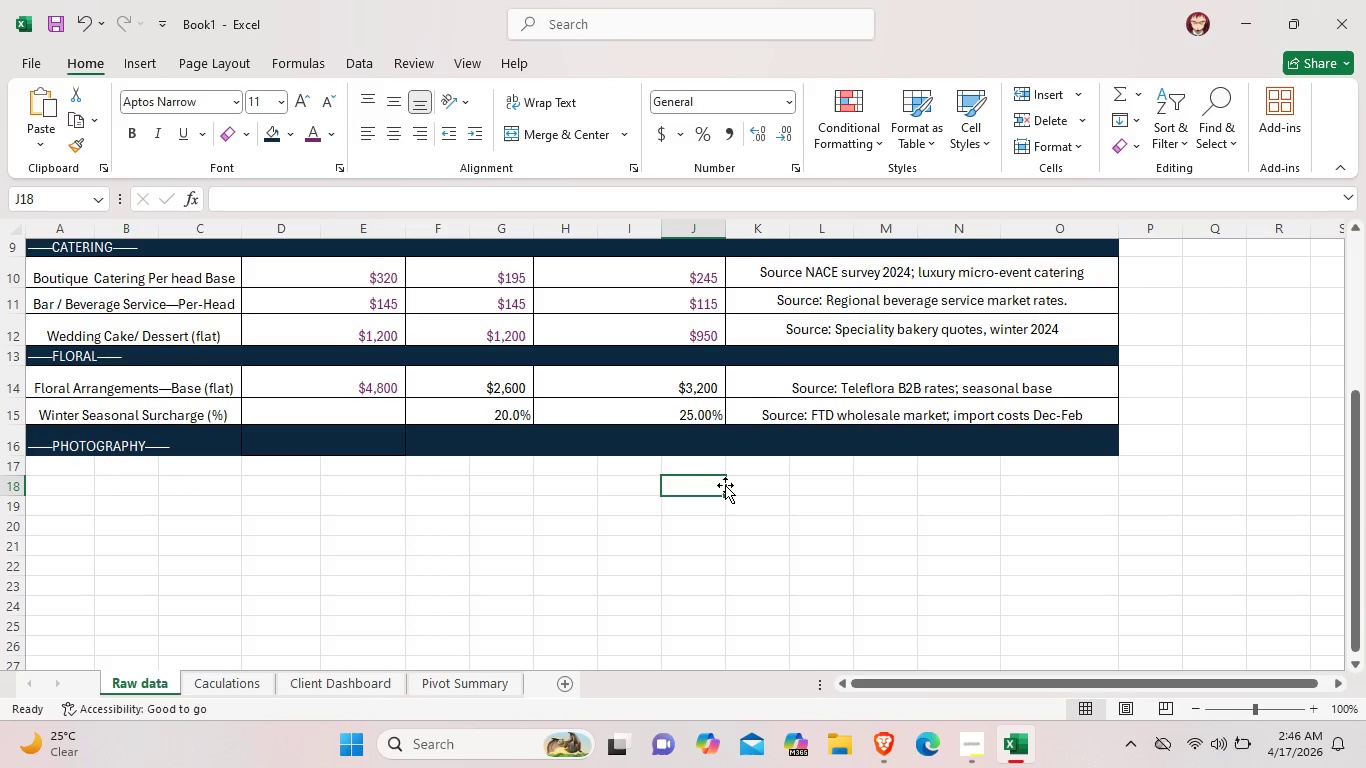 
wait(10.56)
 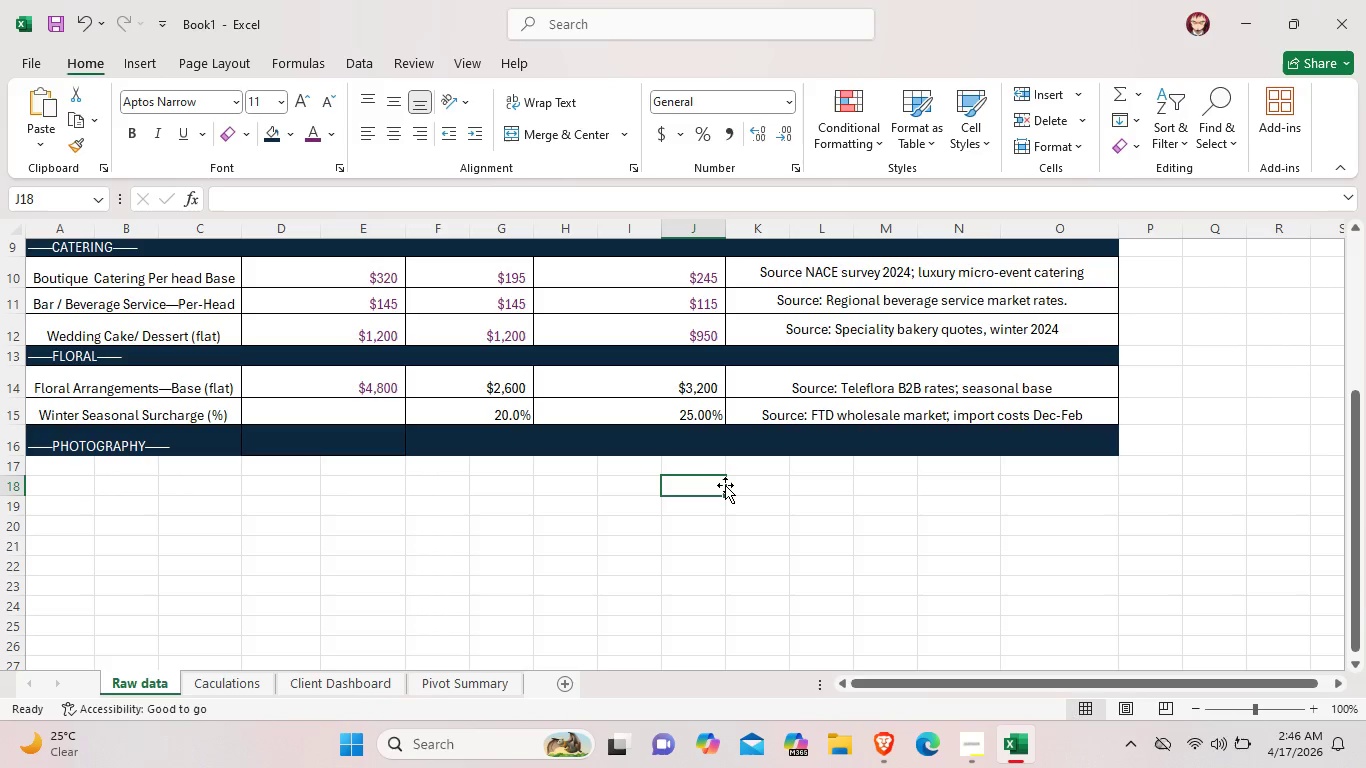 
double_click([147, 448])
 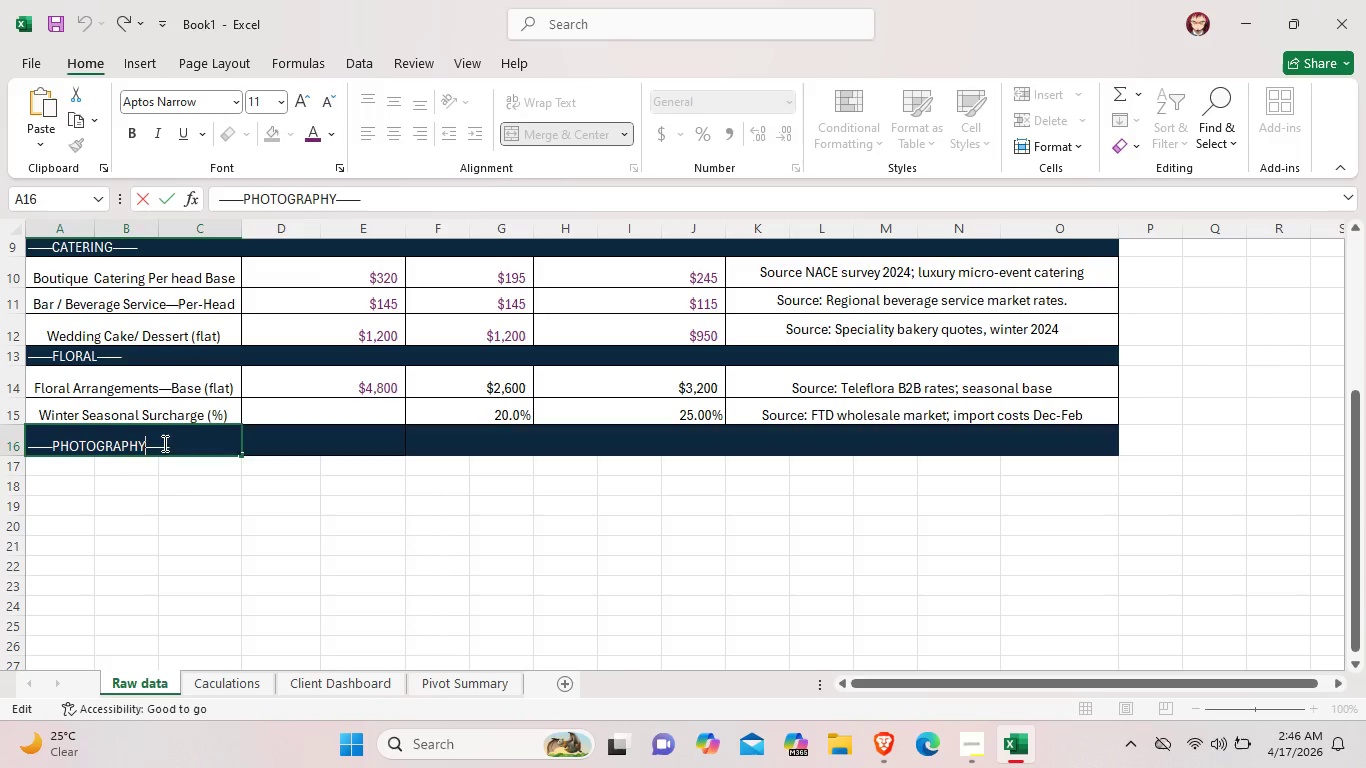 
type( & E)
key(Backspace)
type(Entrtaimen)
 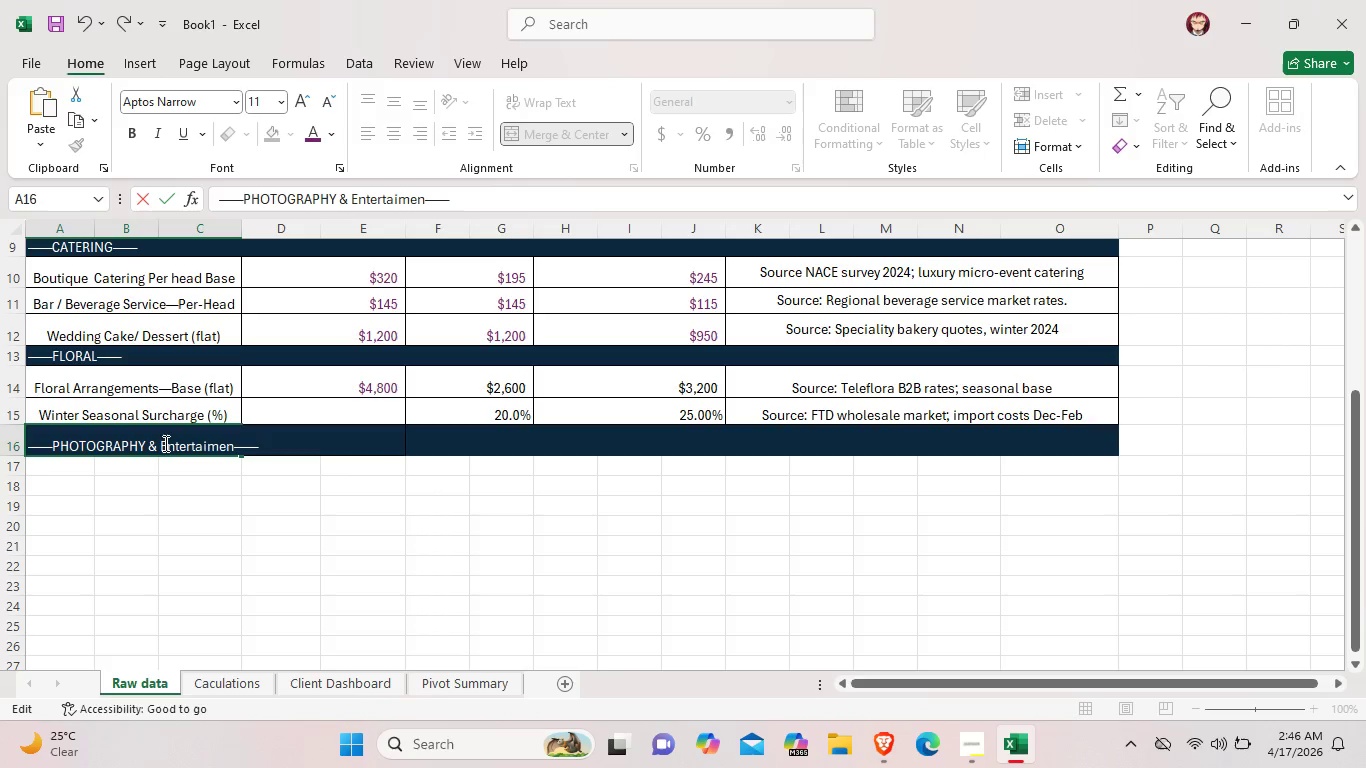 
key(T)
 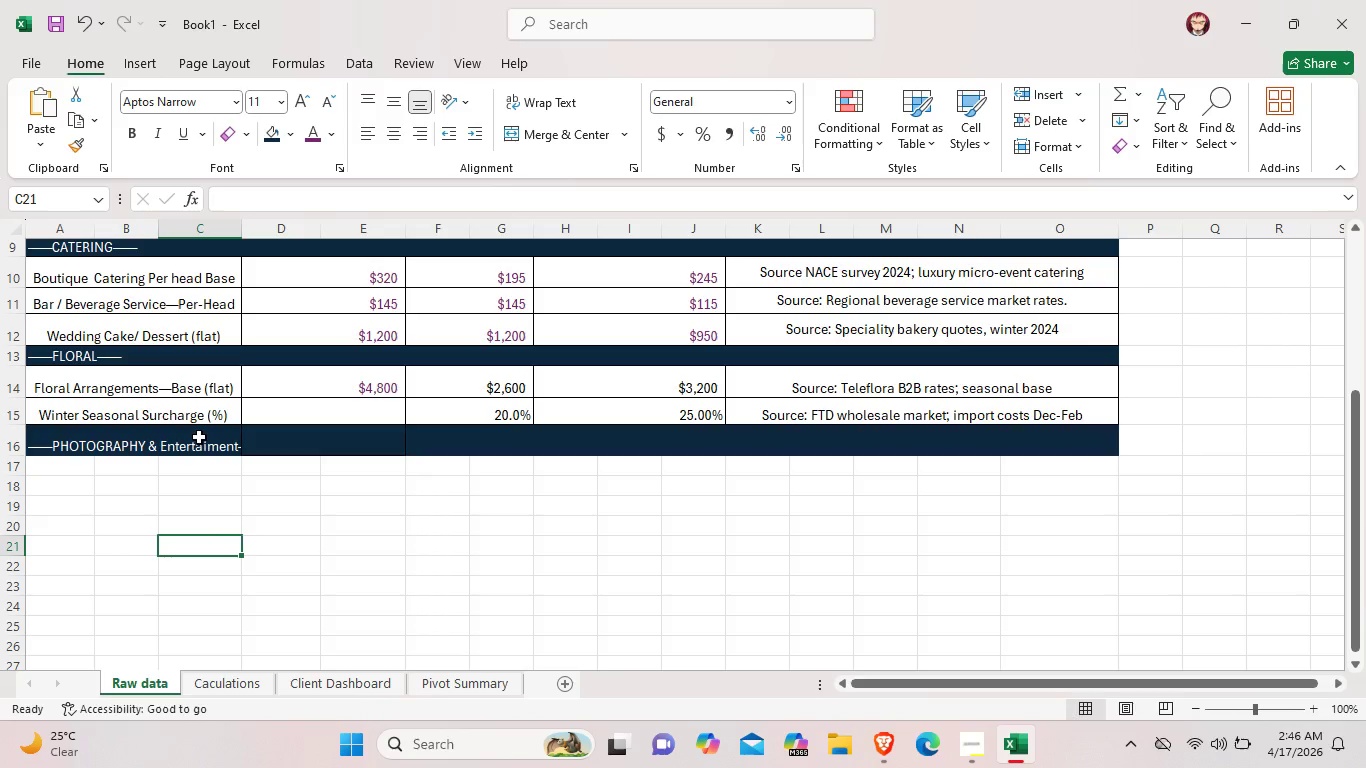 
left_click([199, 434])
 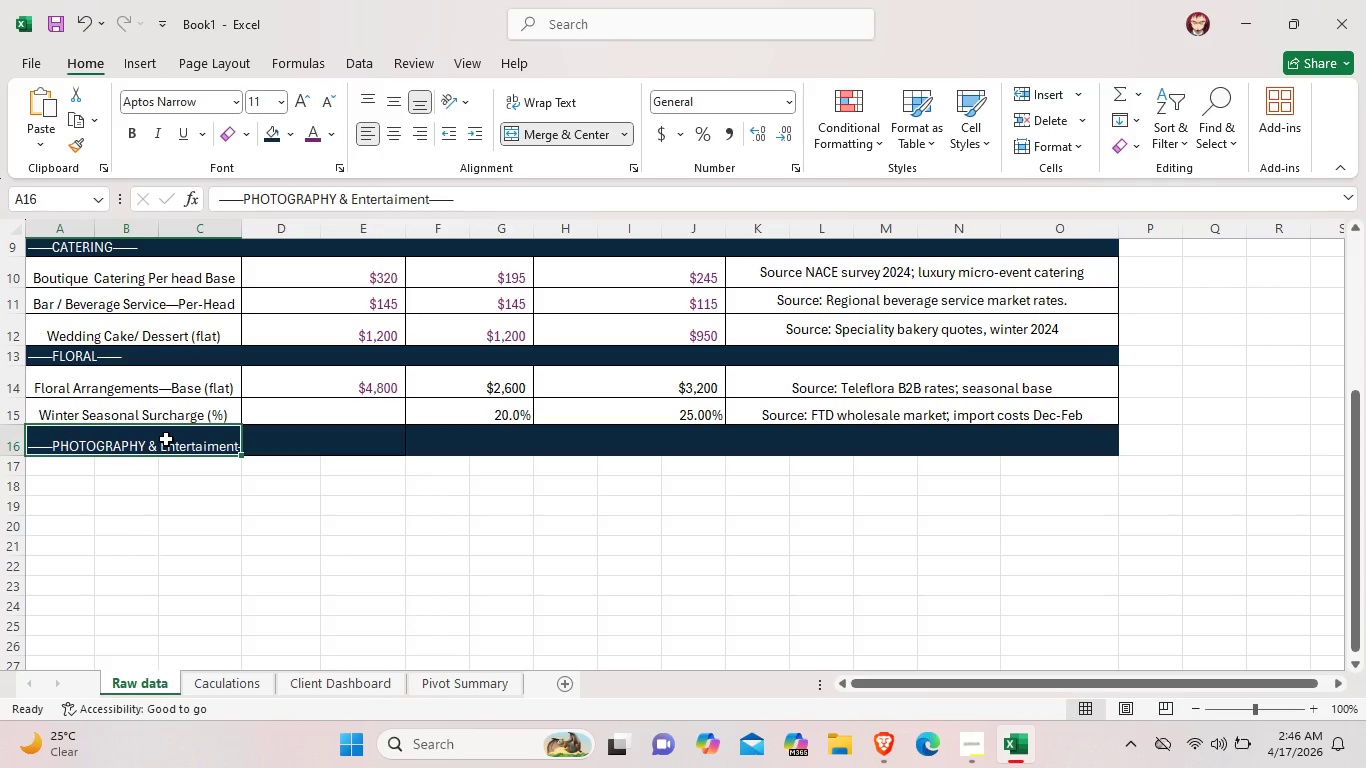 
right_click([166, 439])
 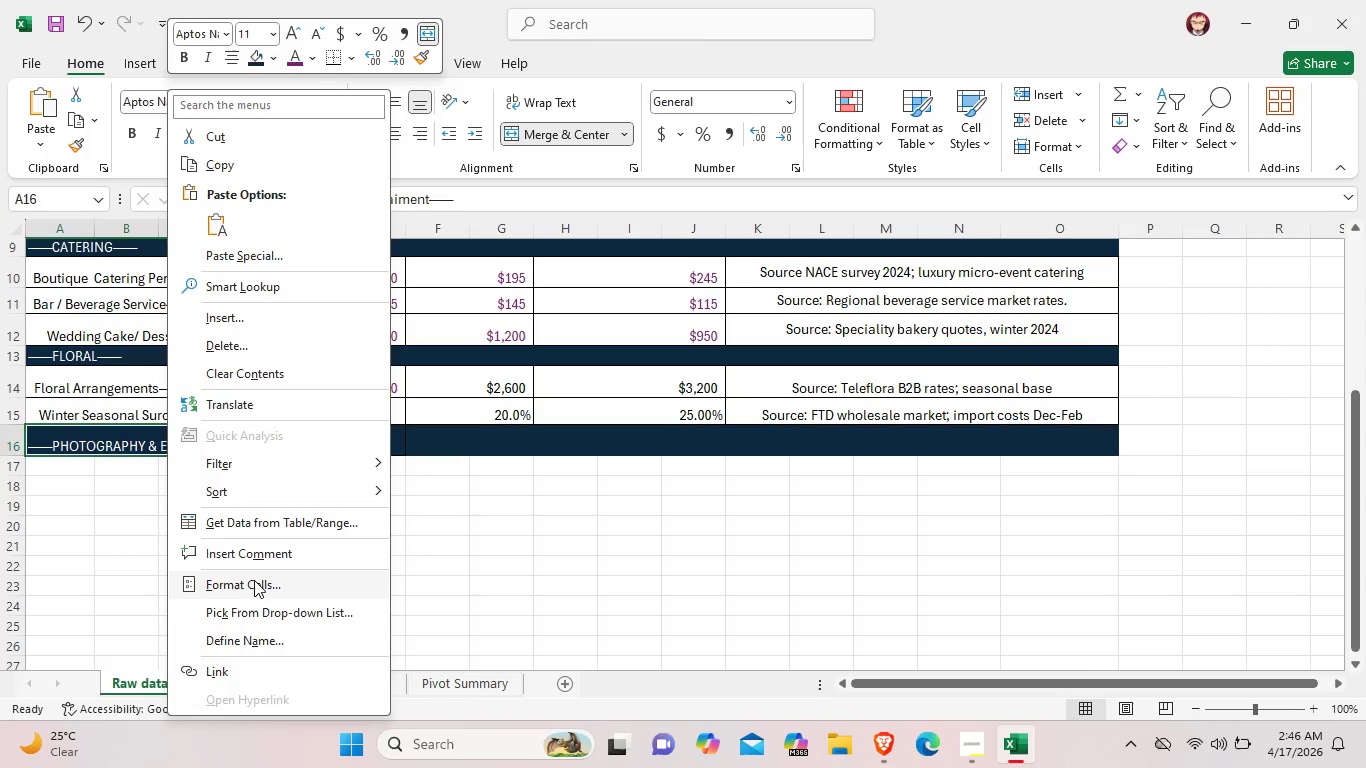 
left_click([262, 591])
 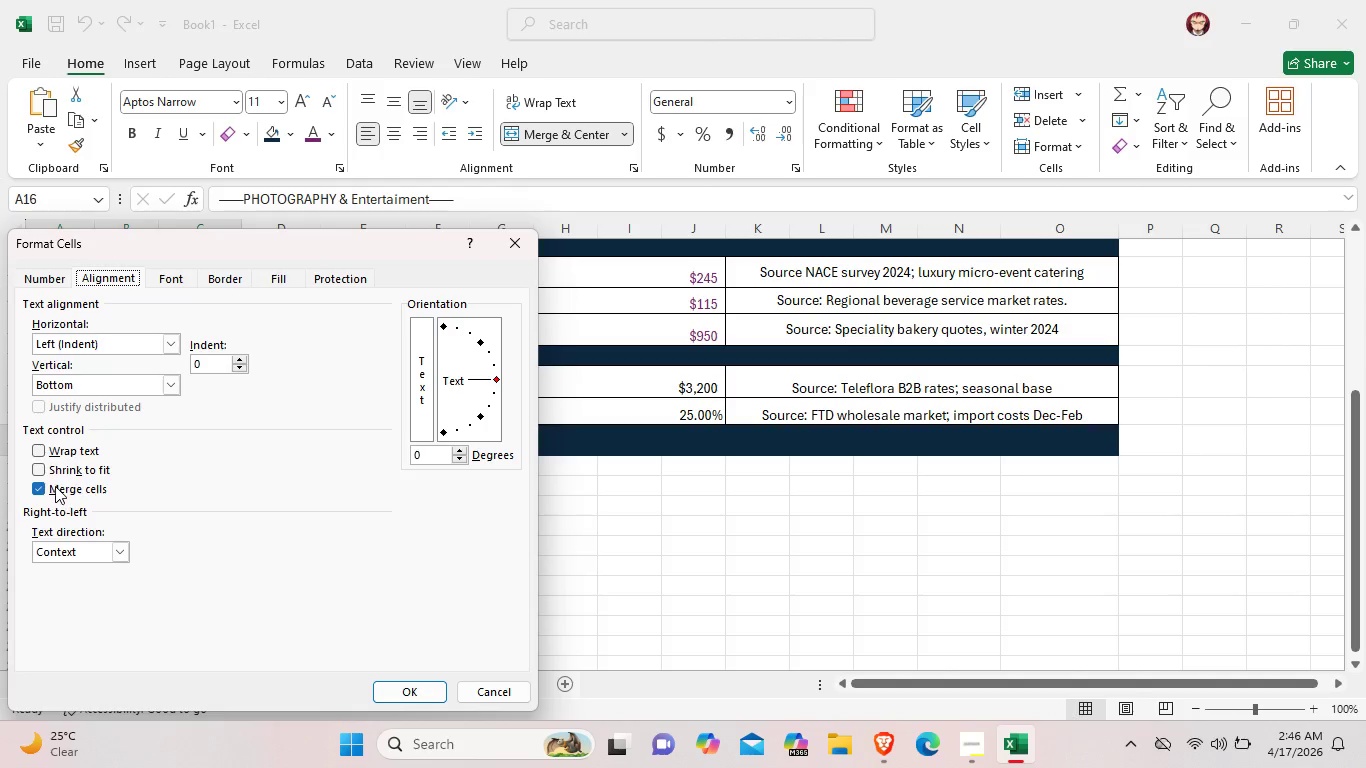 
left_click([46, 454])
 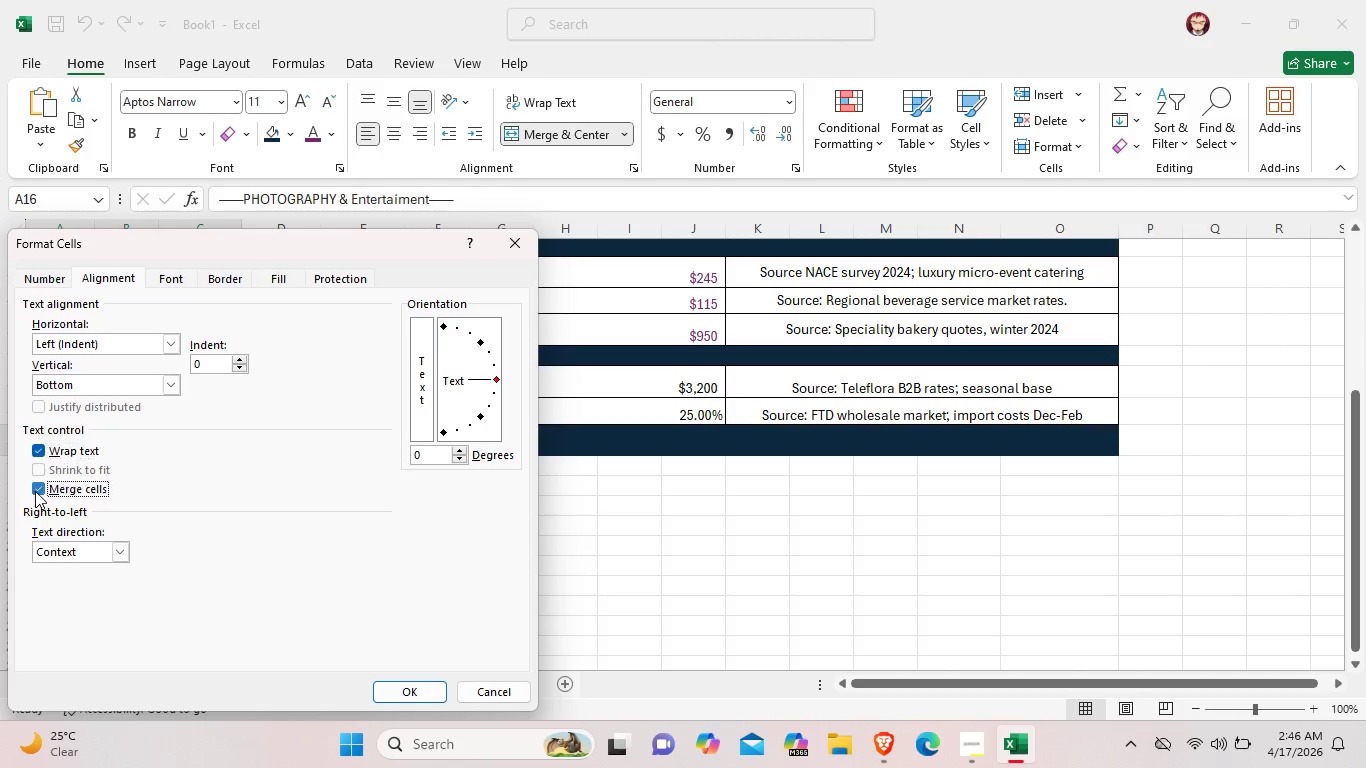 
left_click([35, 491])
 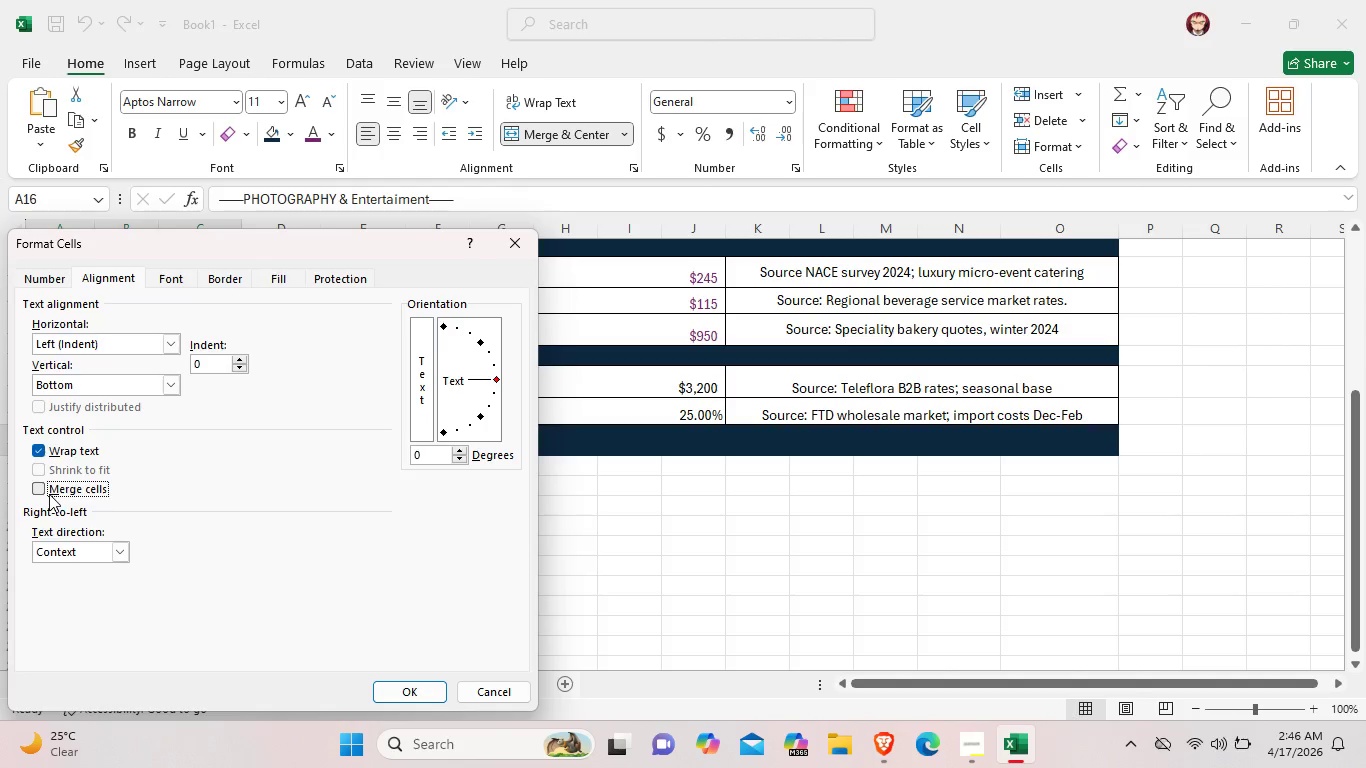 
left_click([49, 494])
 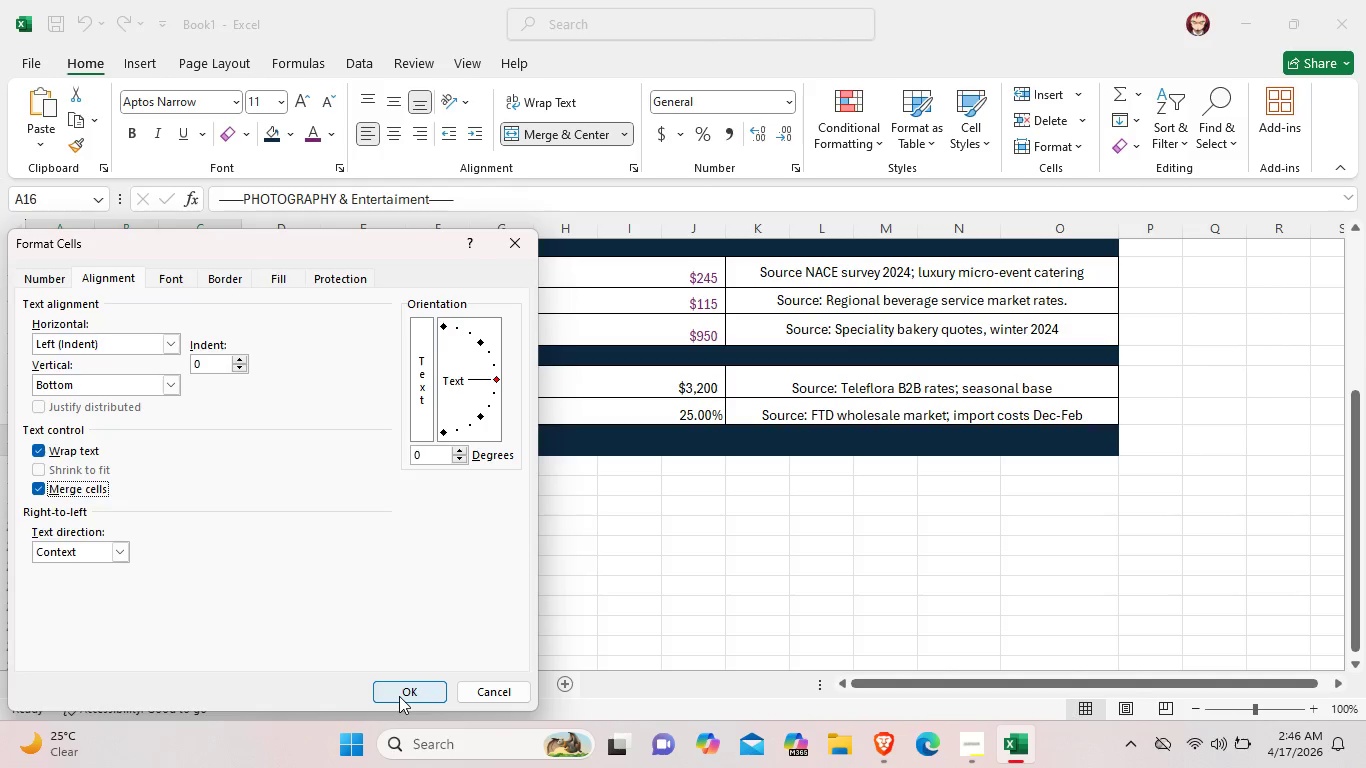 
left_click([399, 696])
 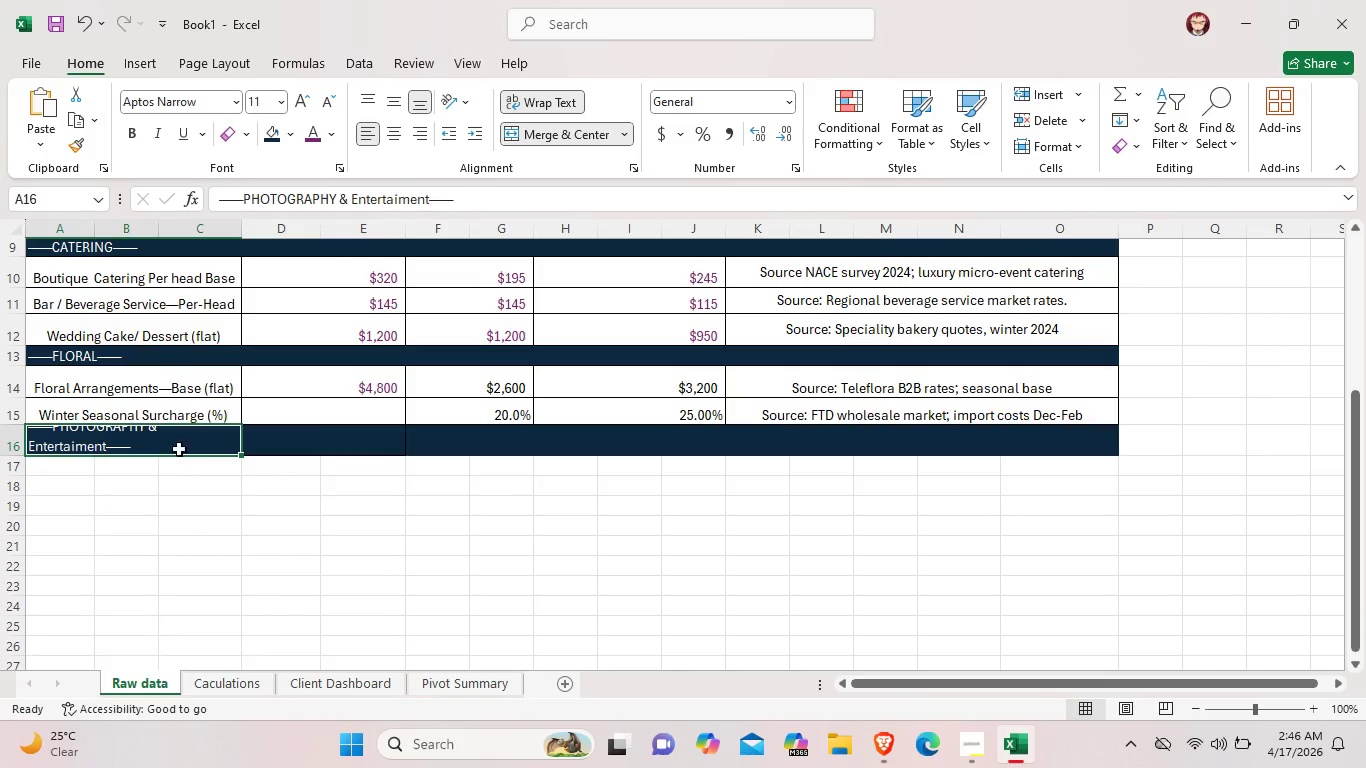 
left_click([179, 445])
 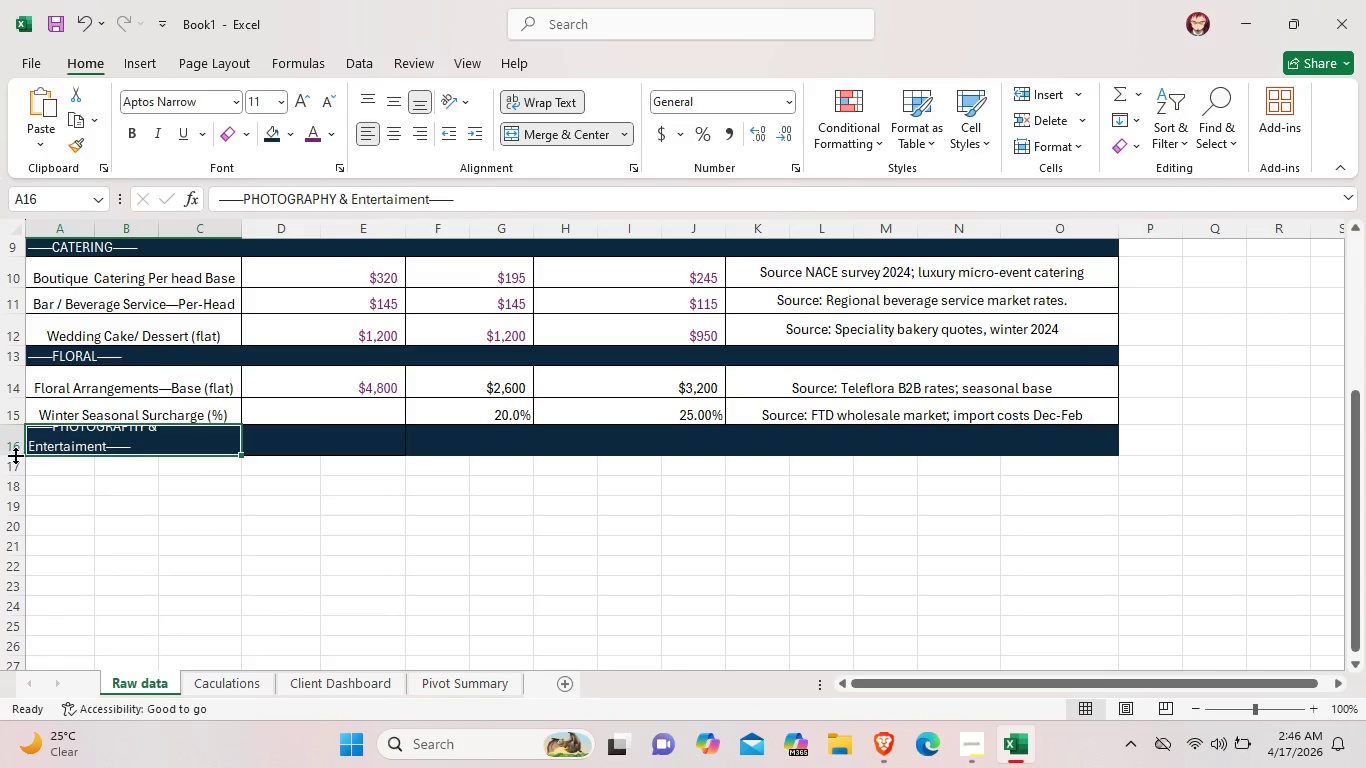 
left_click_drag(start_coordinate=[15, 455], to_coordinate=[16, 468])
 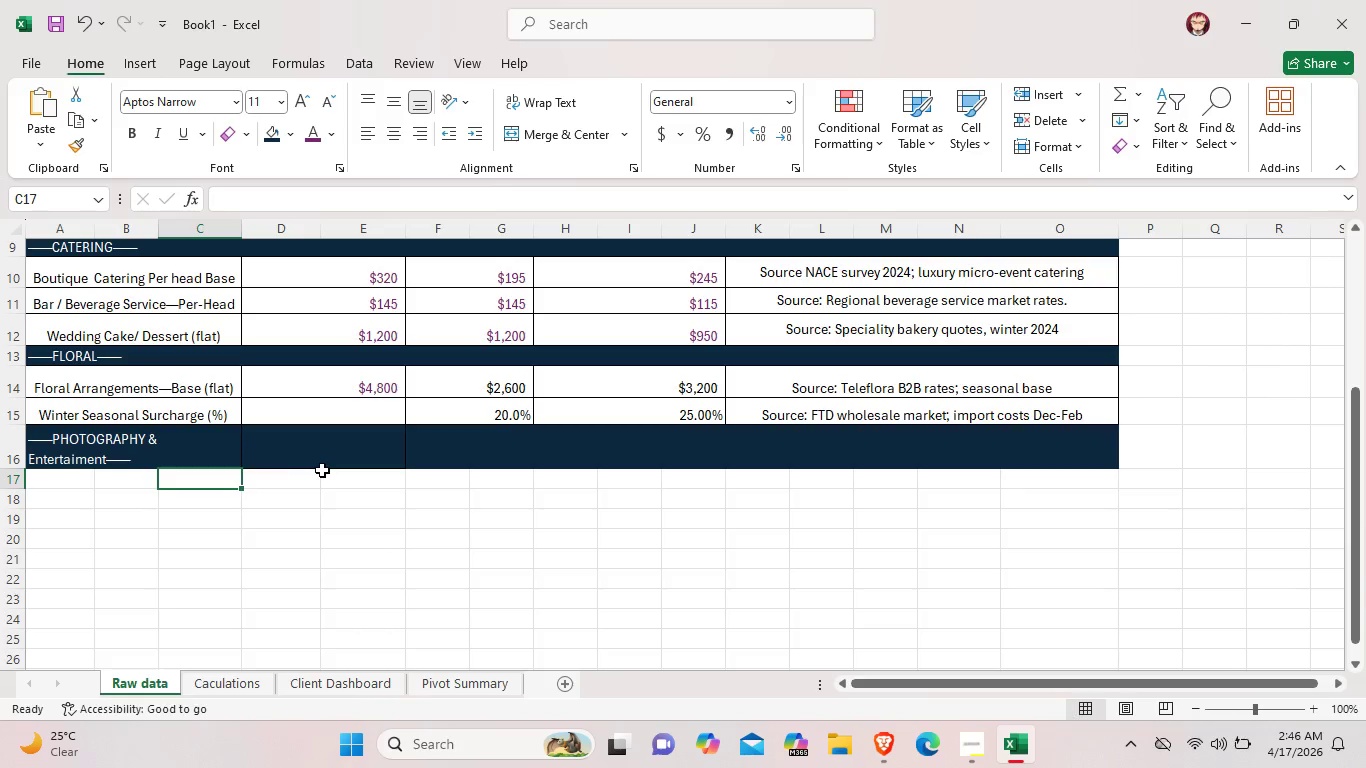 
double_click([320, 463])
 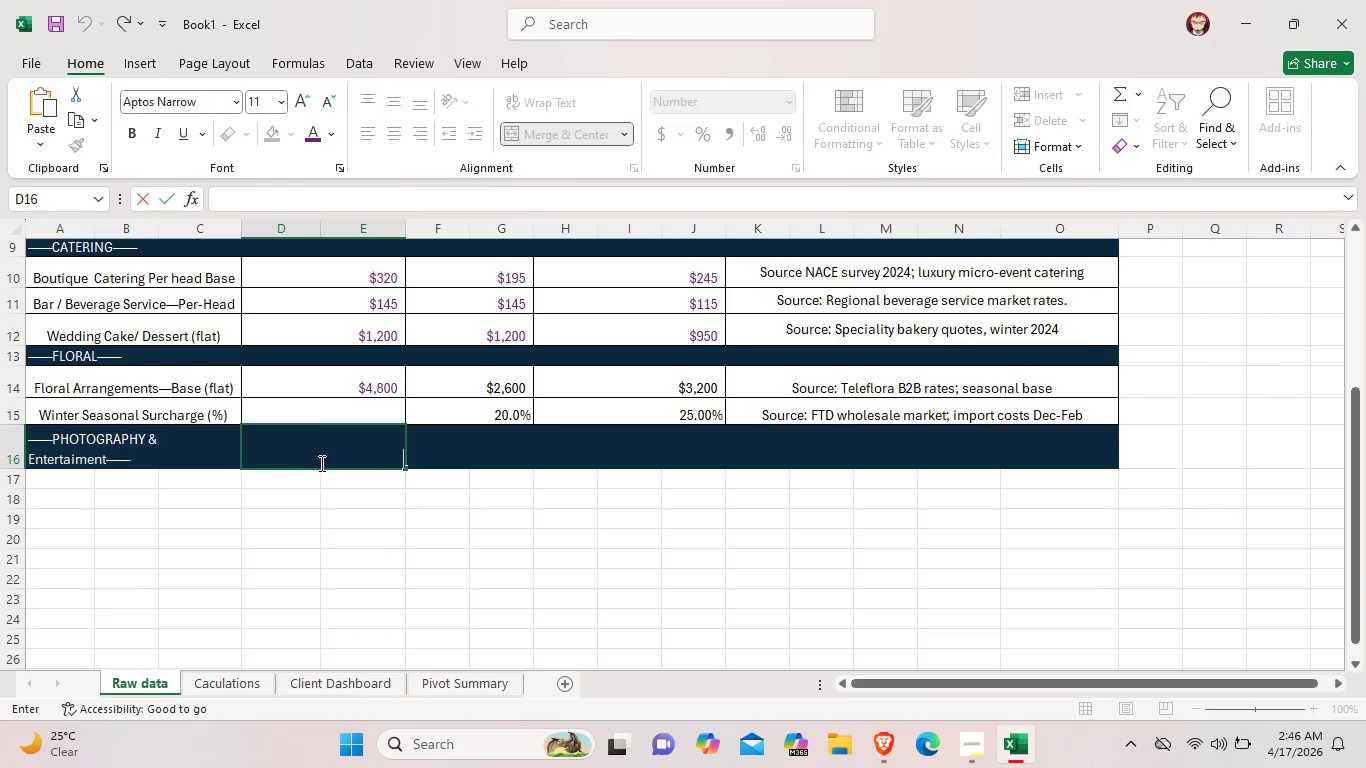 
left_click([154, 482])
 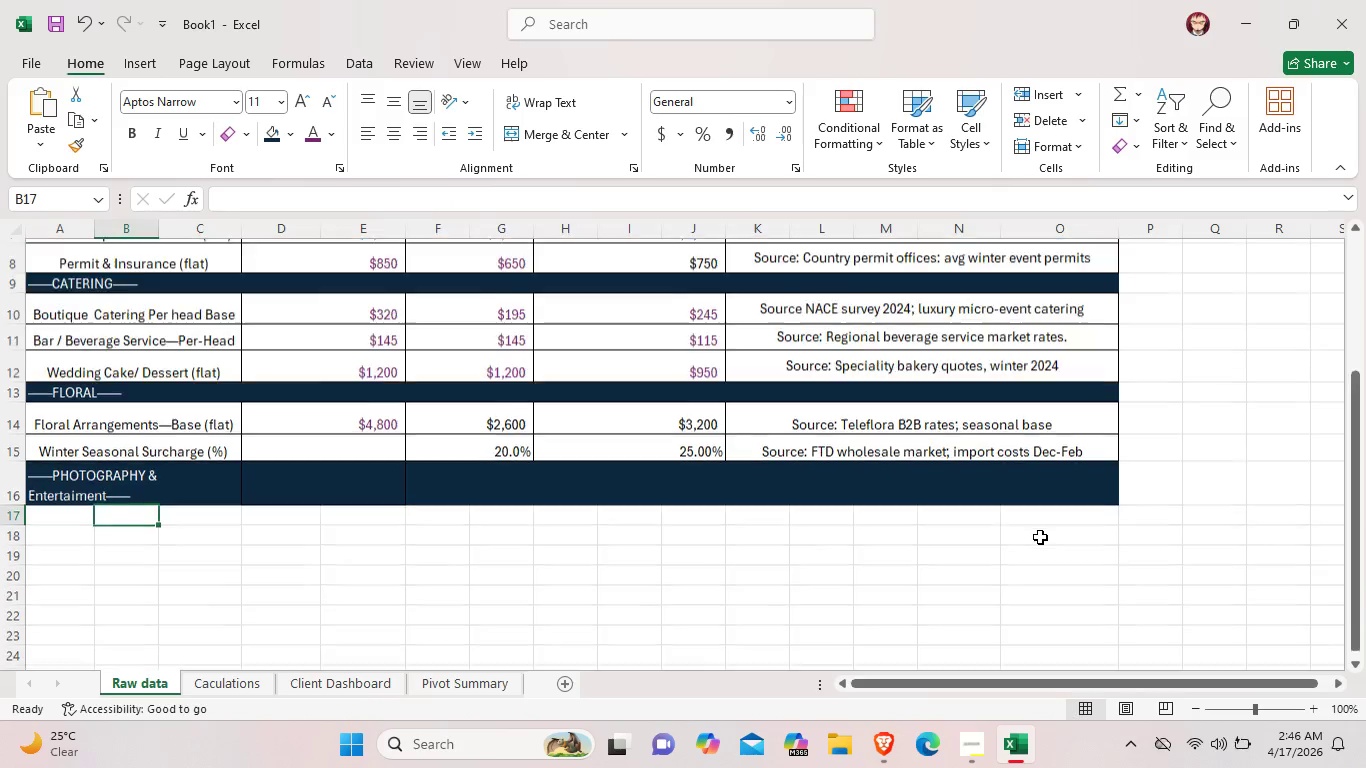 
scroll: coordinate [1030, 529], scroll_direction: up, amount: 4.0
 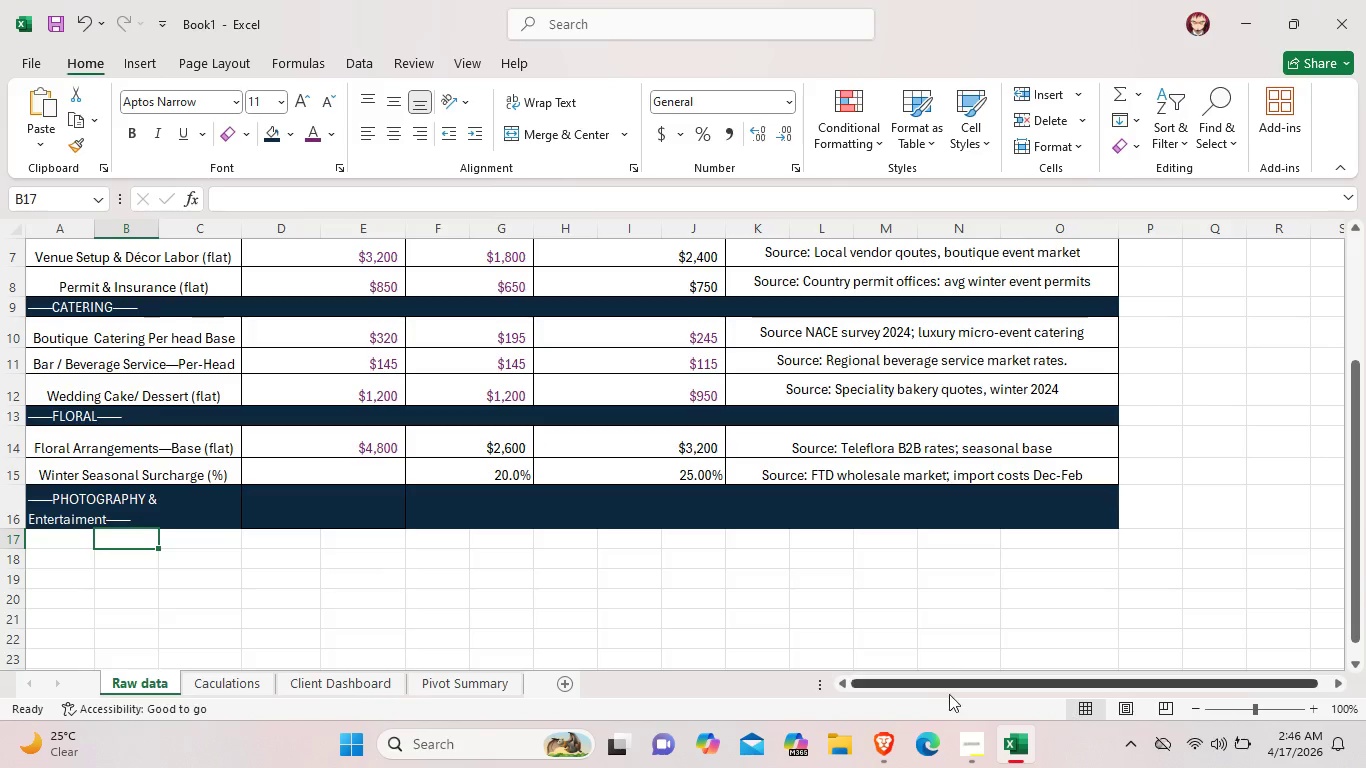 
left_click([972, 738])